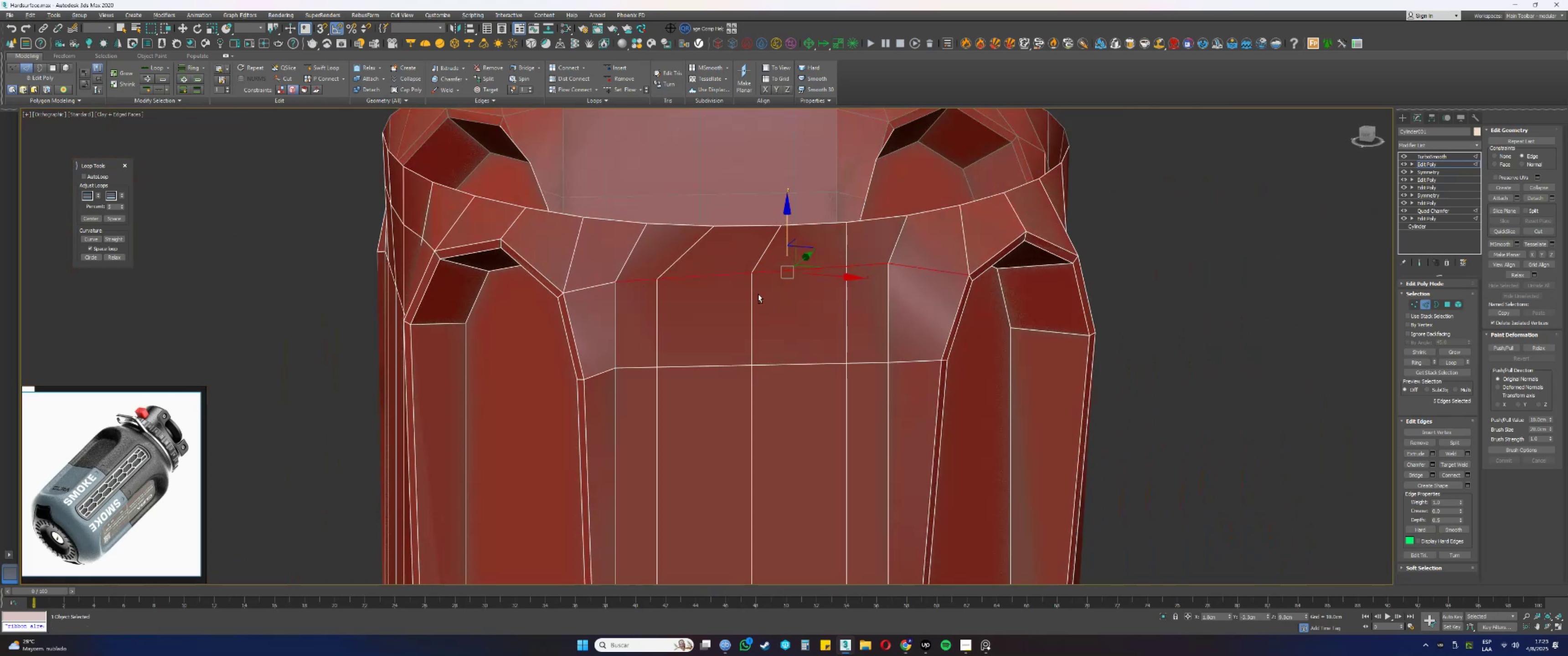 
hold_key(key=AltLeft, duration=0.39)
left_click_drag(start_coordinate=[929, 253], to_coordinate=[920, 283])
 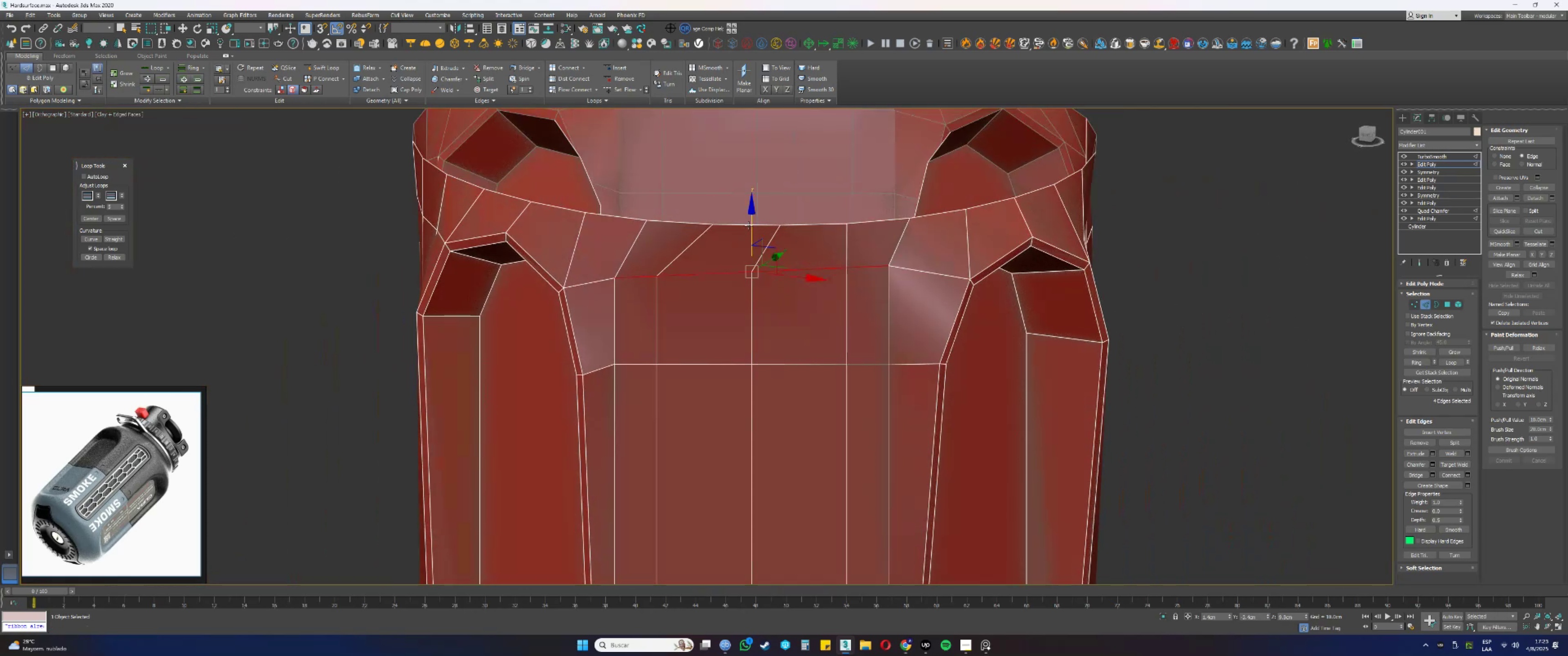 
left_click_drag(start_coordinate=[750, 226], to_coordinate=[770, 387])
 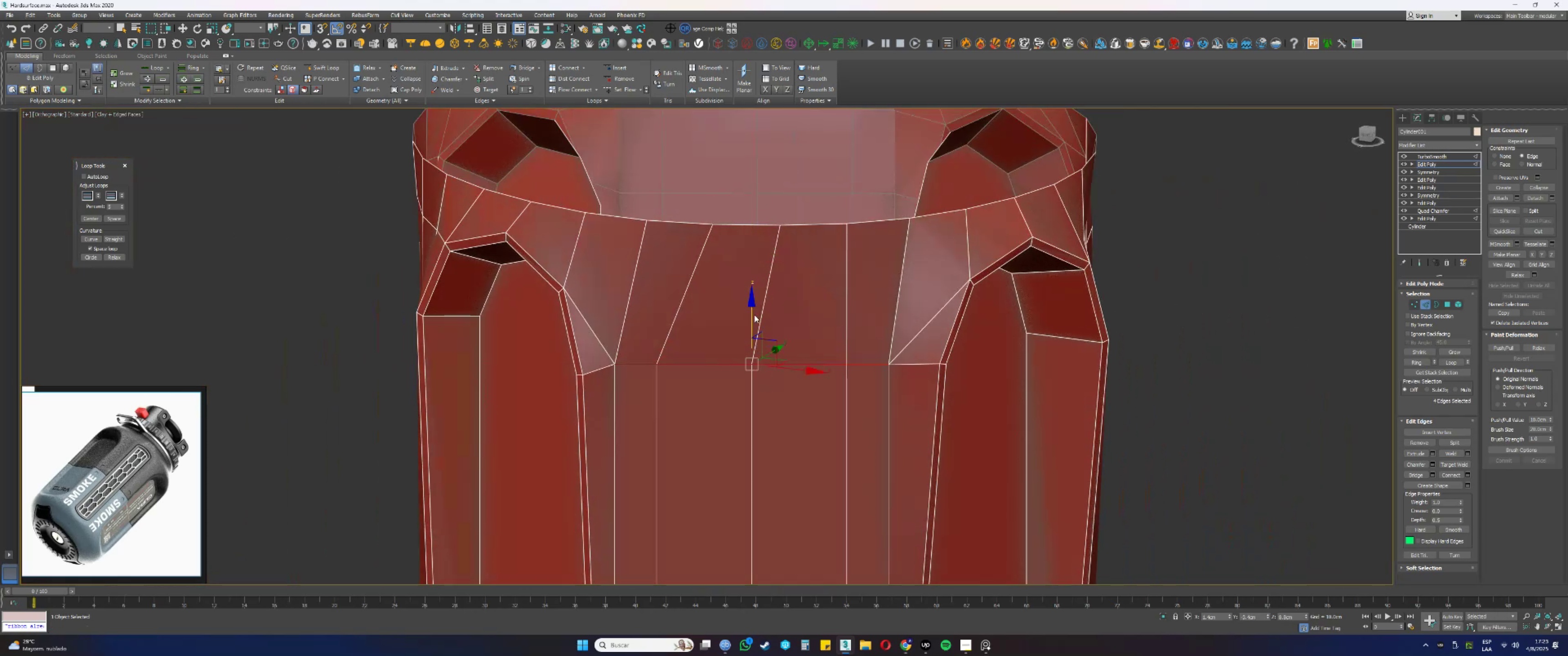 
left_click_drag(start_coordinate=[753, 315], to_coordinate=[966, 279])
 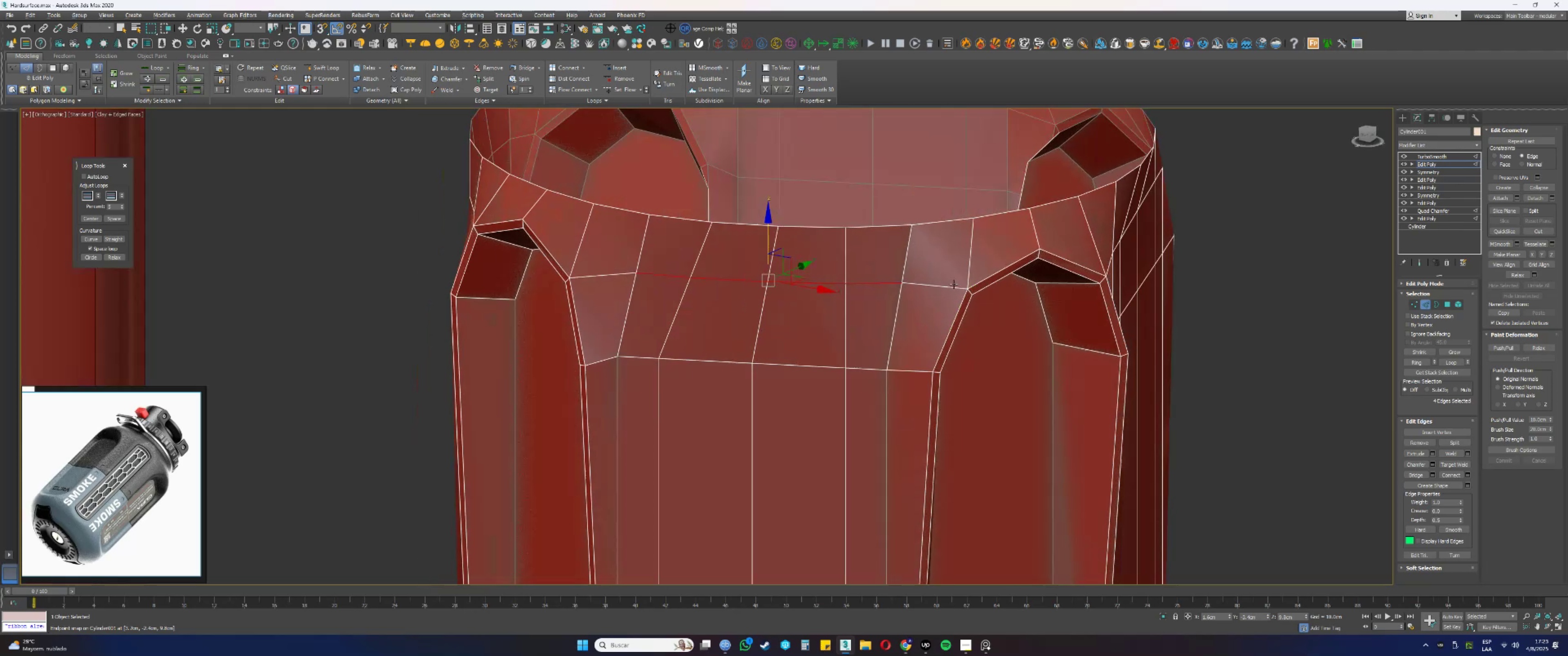 
type(ss)
 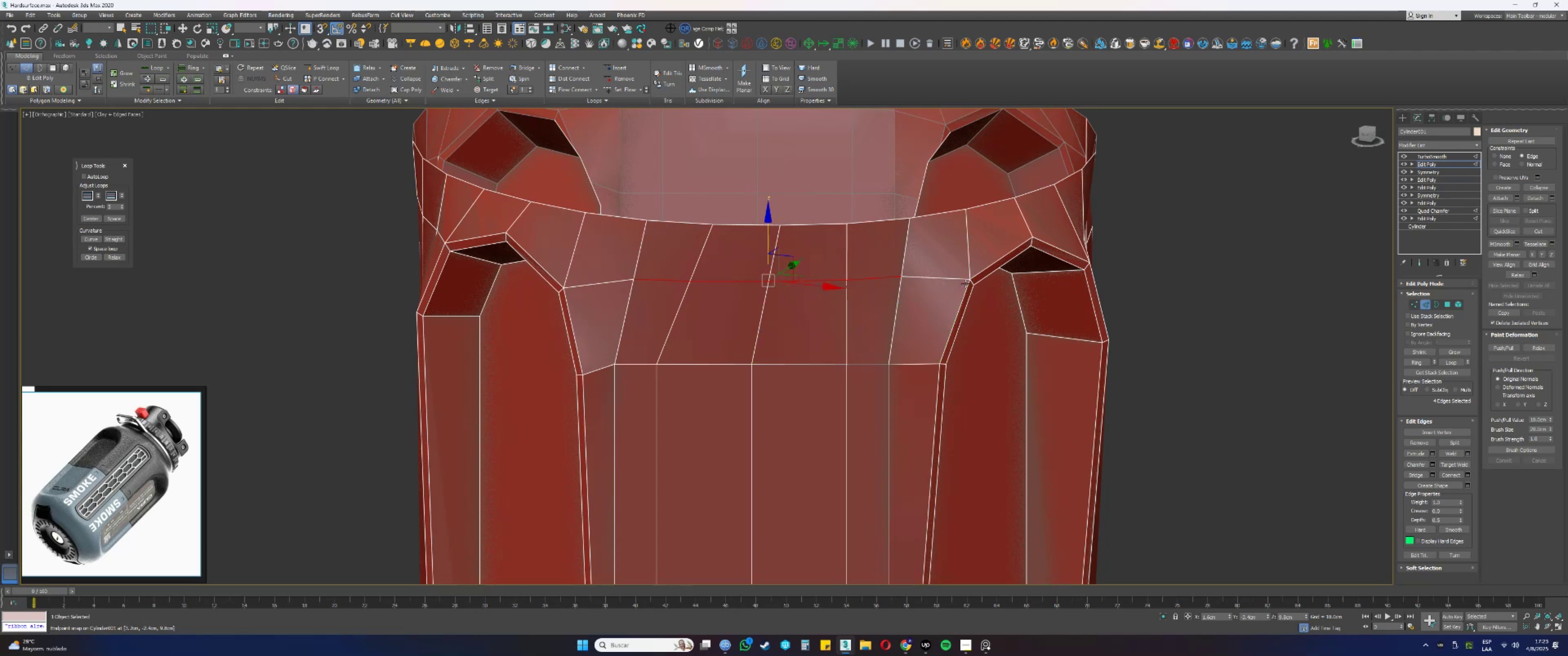 
hold_key(key=AltLeft, duration=0.43)
 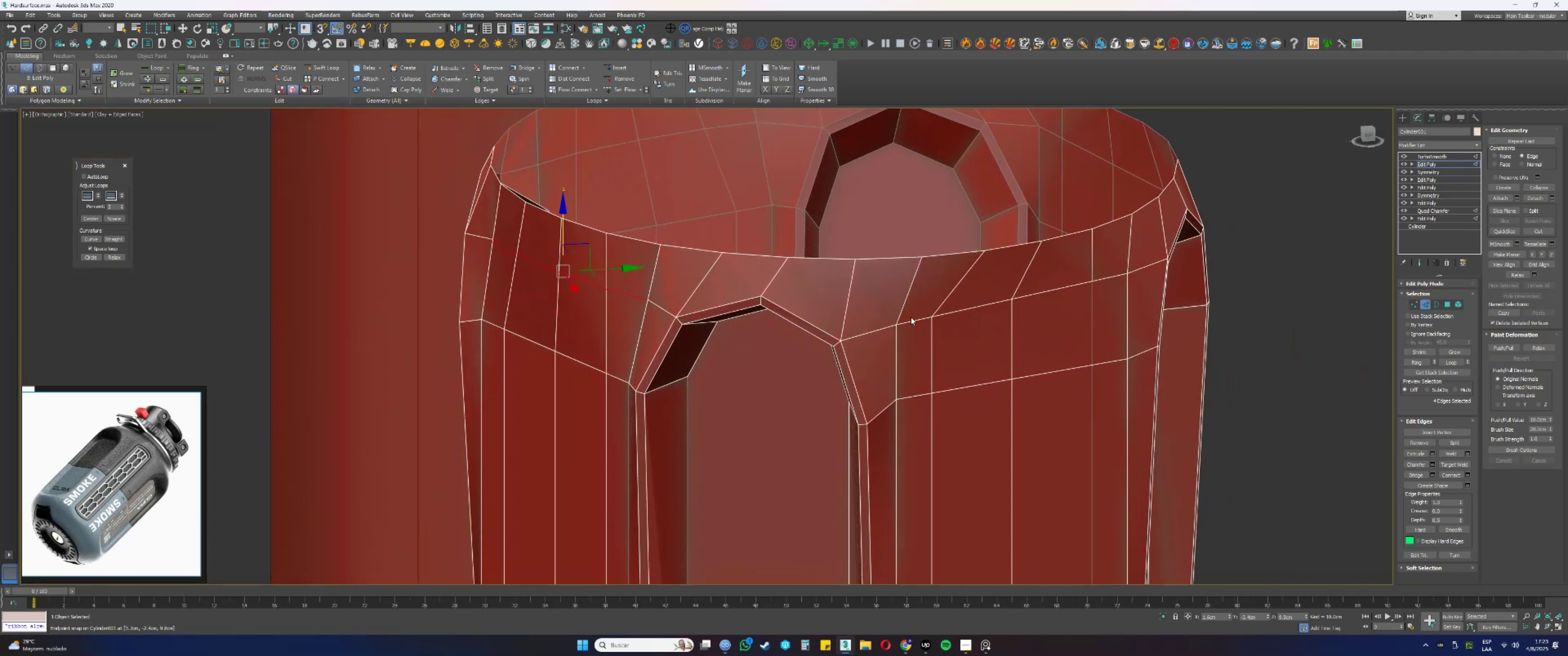 
double_click([912, 319])
 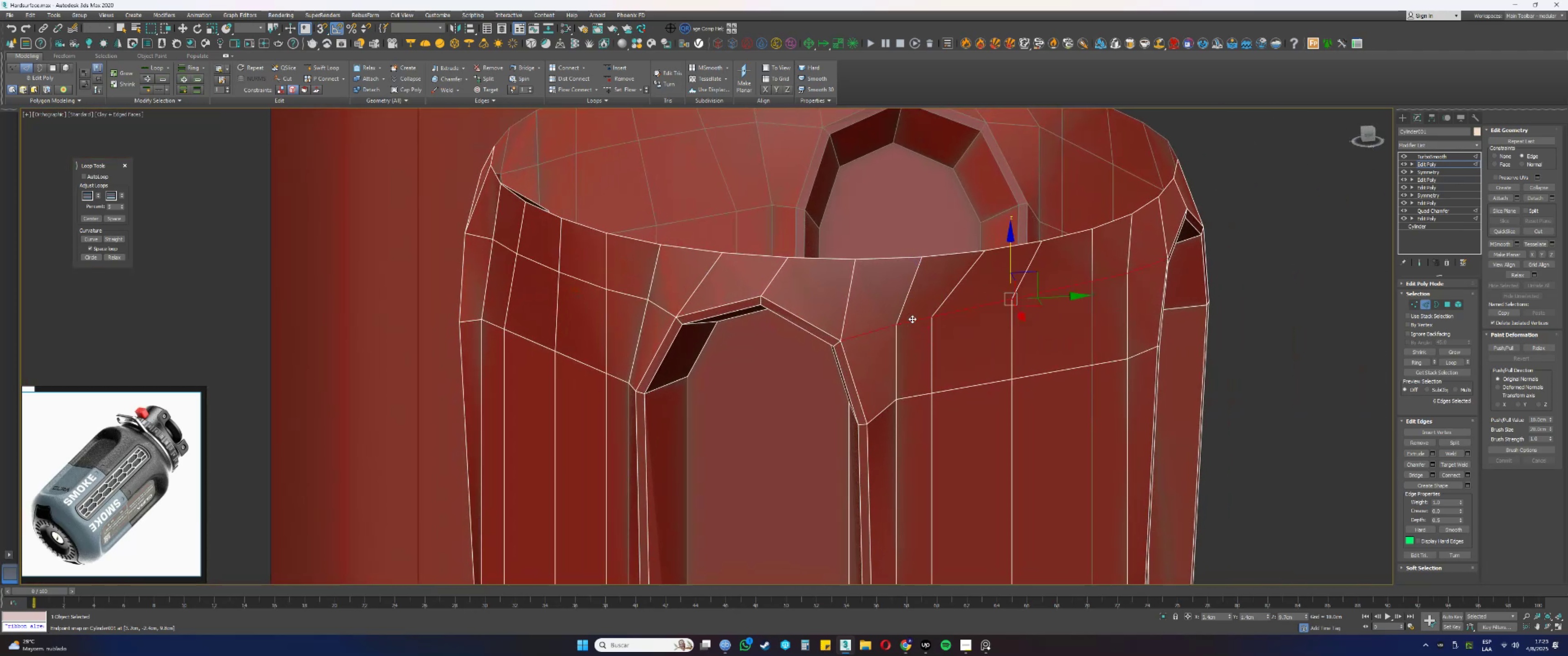 
key(Alt+AltLeft)
 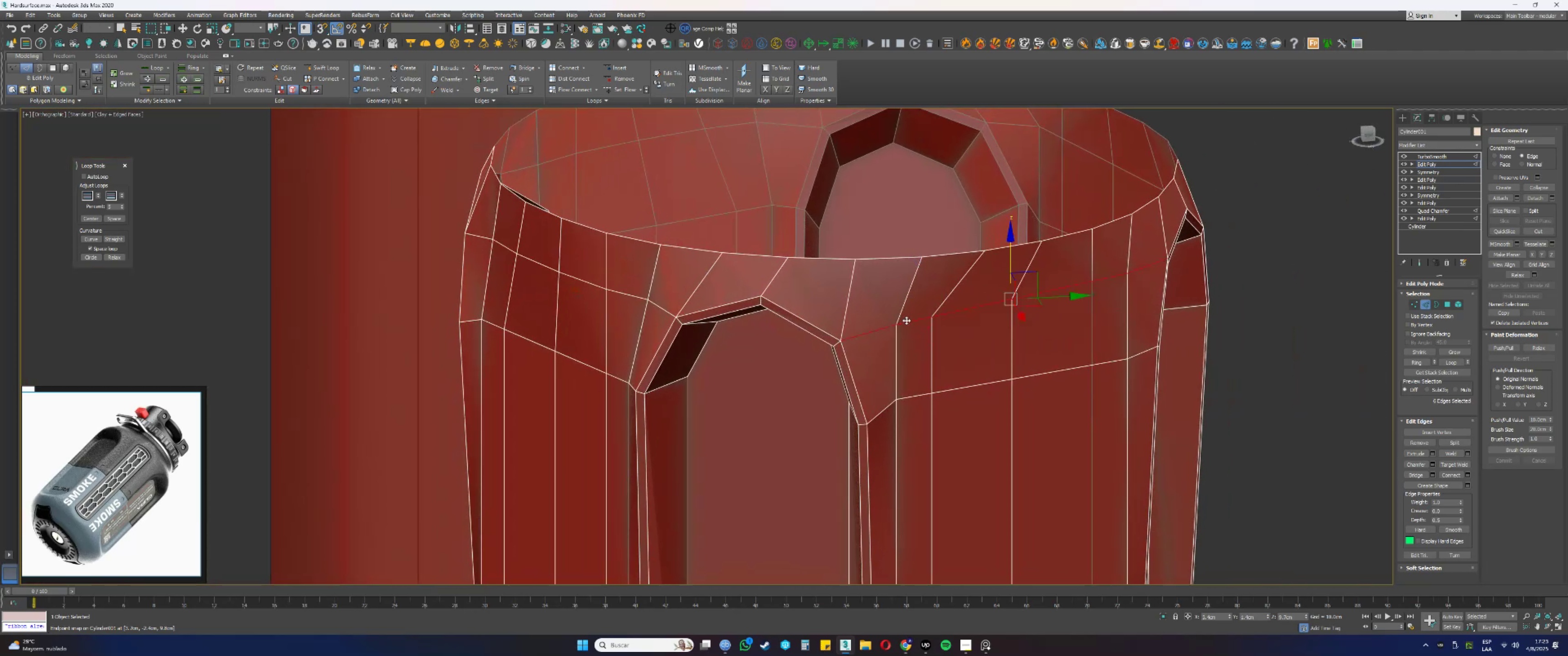 
left_click_drag(start_coordinate=[864, 316], to_coordinate=[851, 362])
 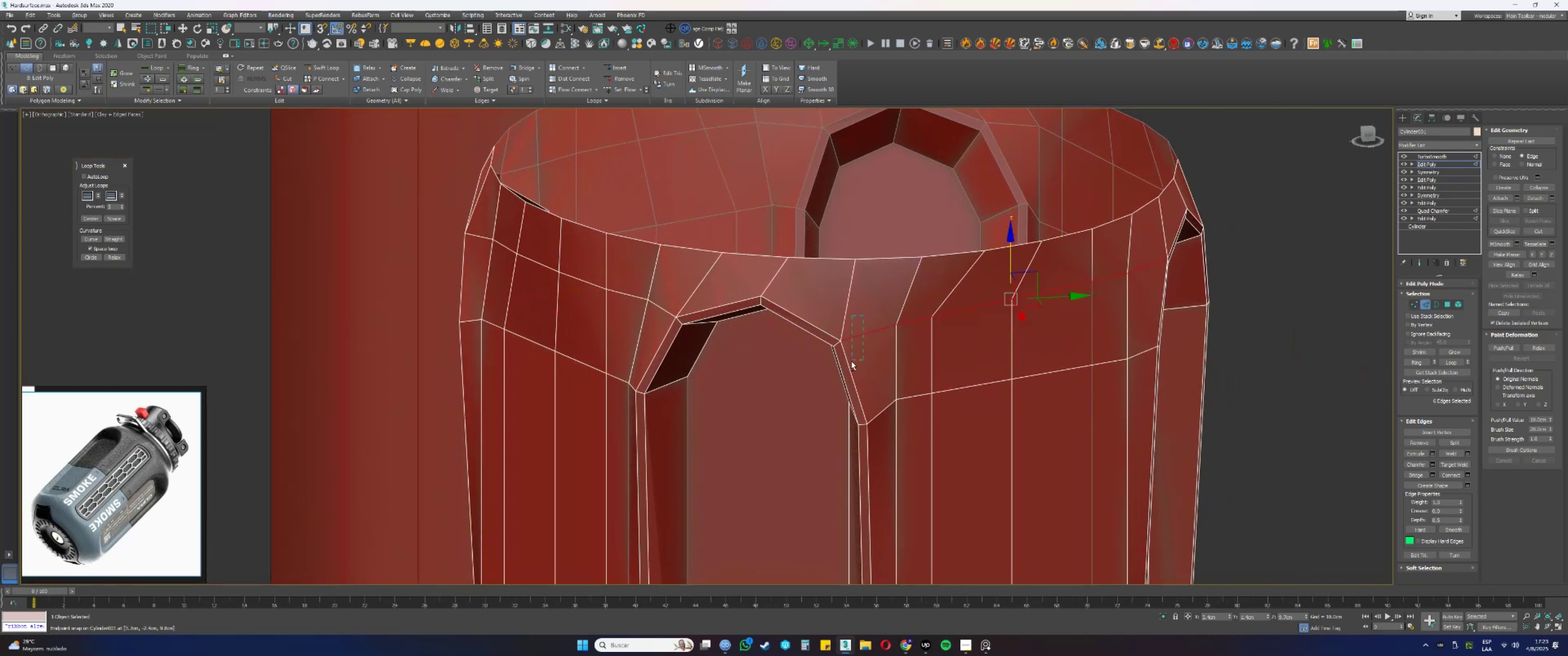 
key(Alt+AltLeft)
 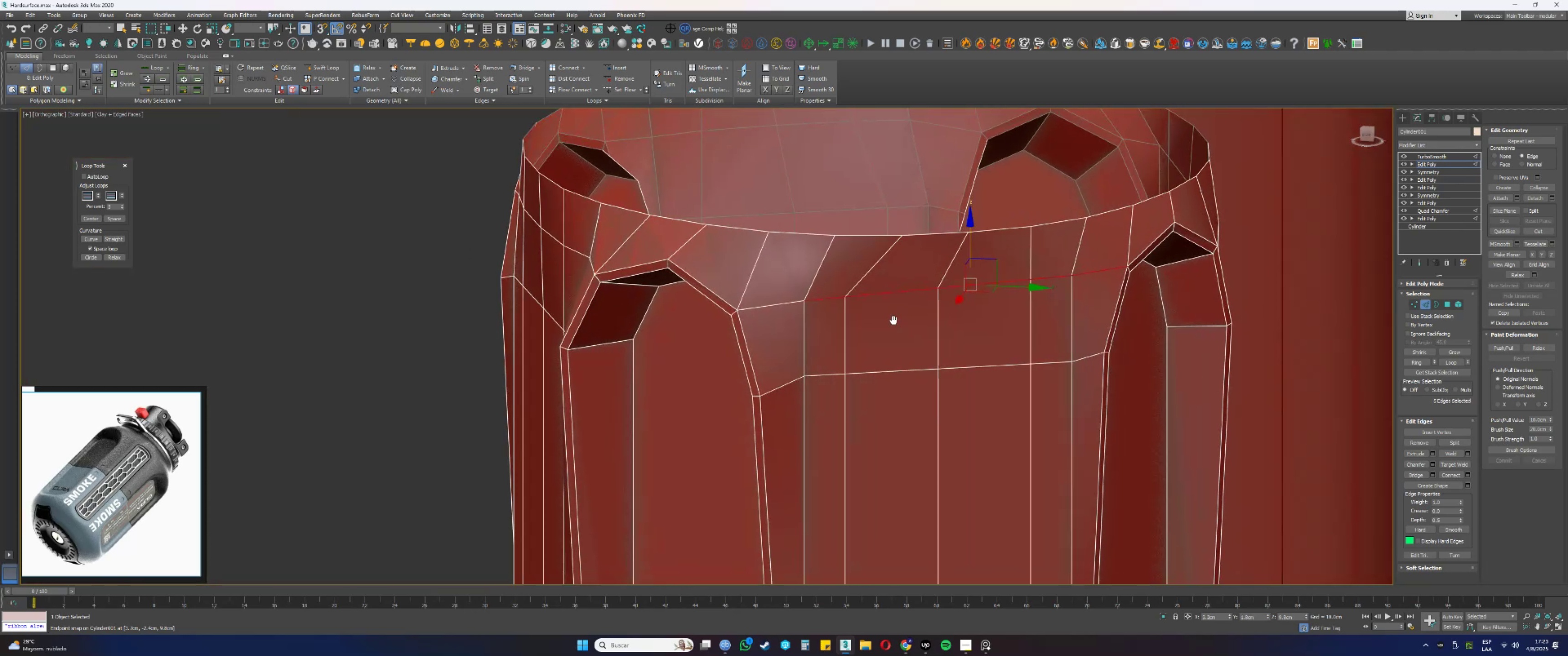 
hold_key(key=AltLeft, duration=0.32)
left_click_drag(start_coordinate=[1015, 277], to_coordinate=[1003, 251])
 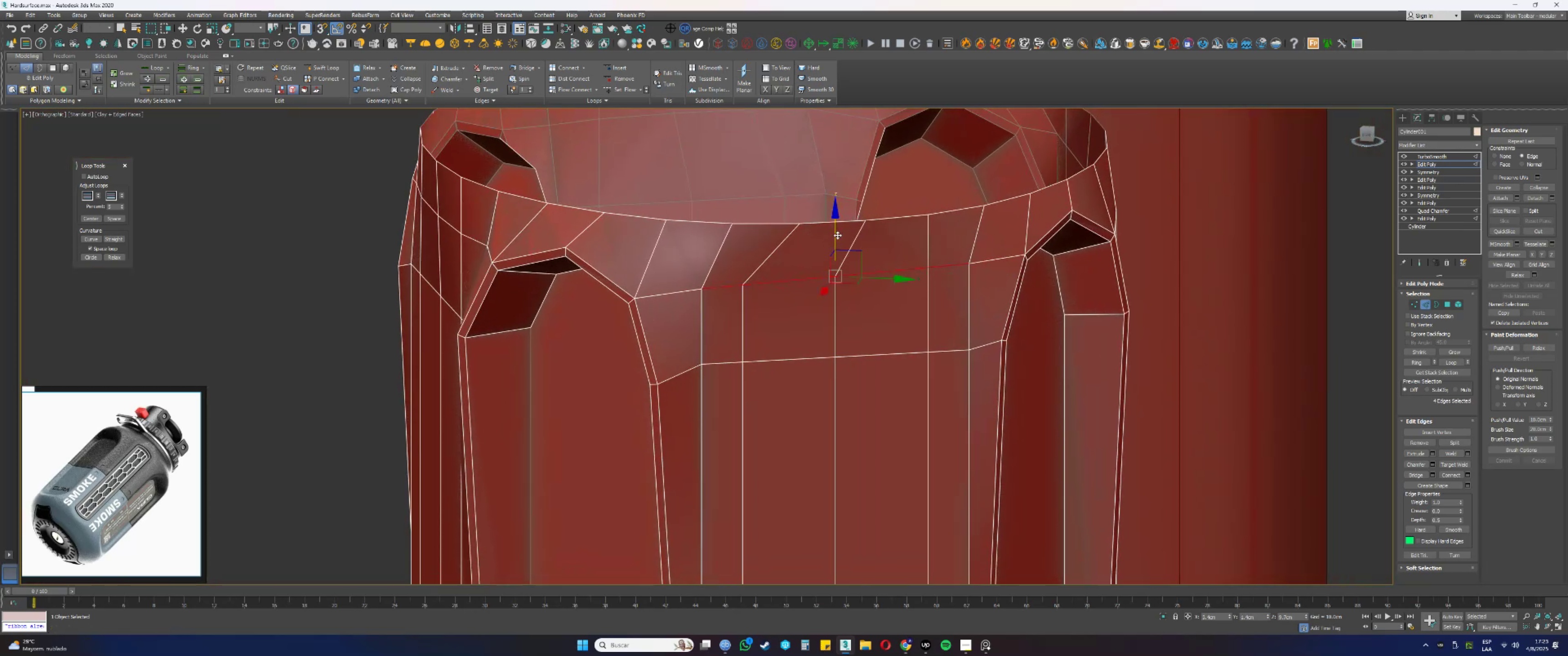 
left_click_drag(start_coordinate=[836, 234], to_coordinate=[860, 357])
 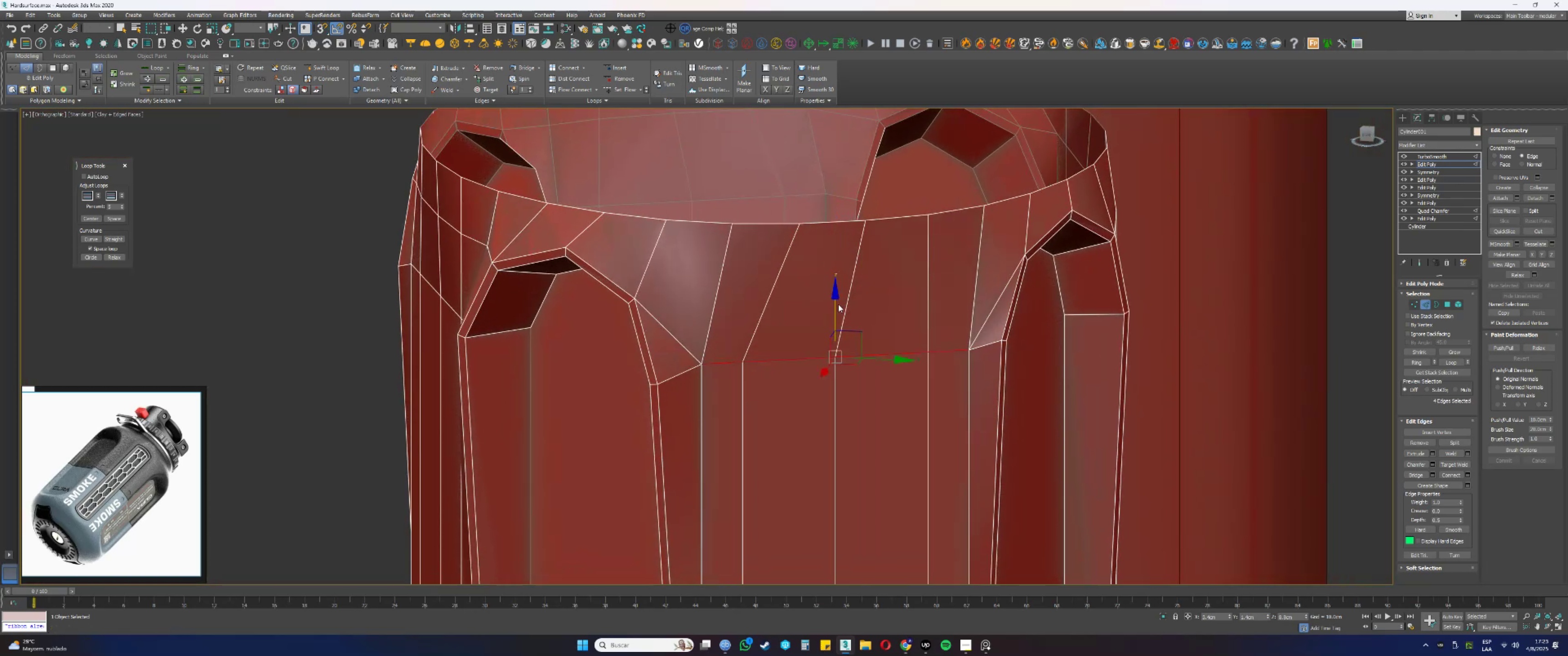 
left_click_drag(start_coordinate=[836, 306], to_coordinate=[639, 297])
 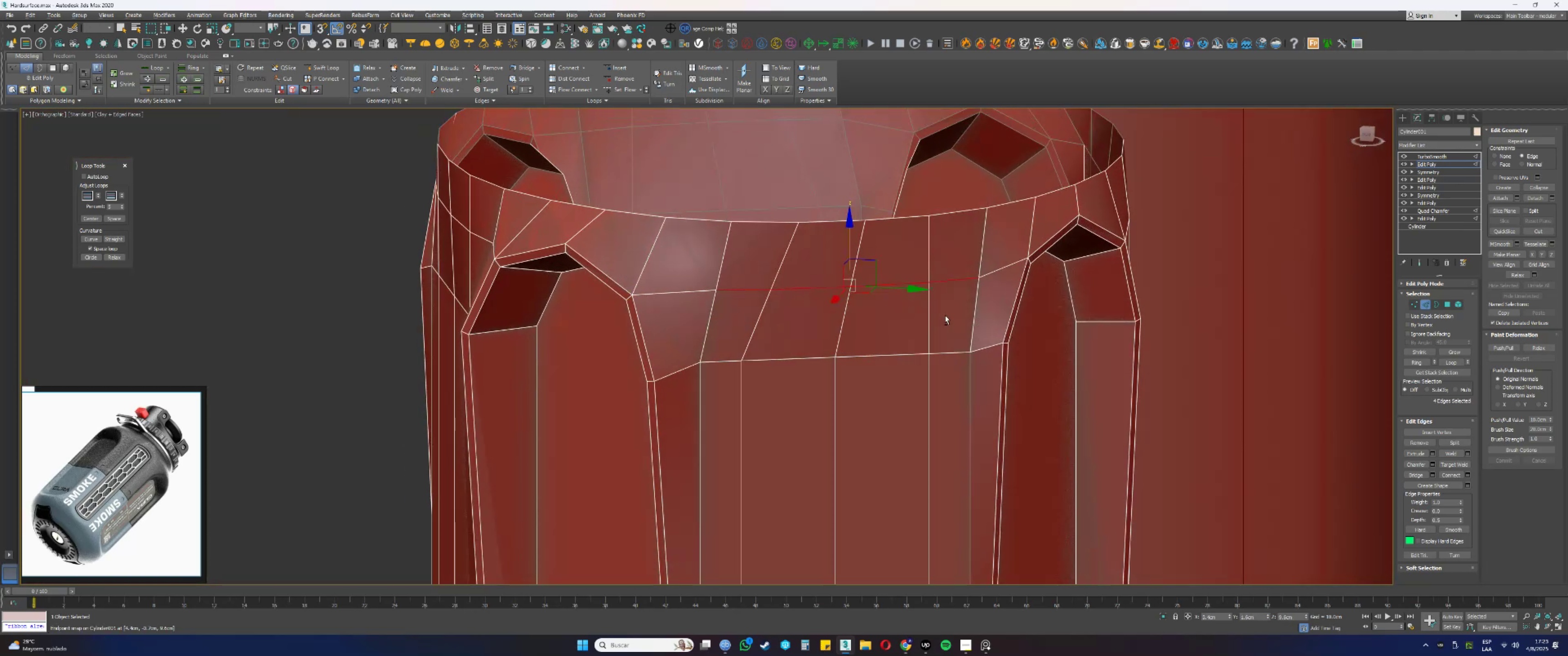 
type(ss)
 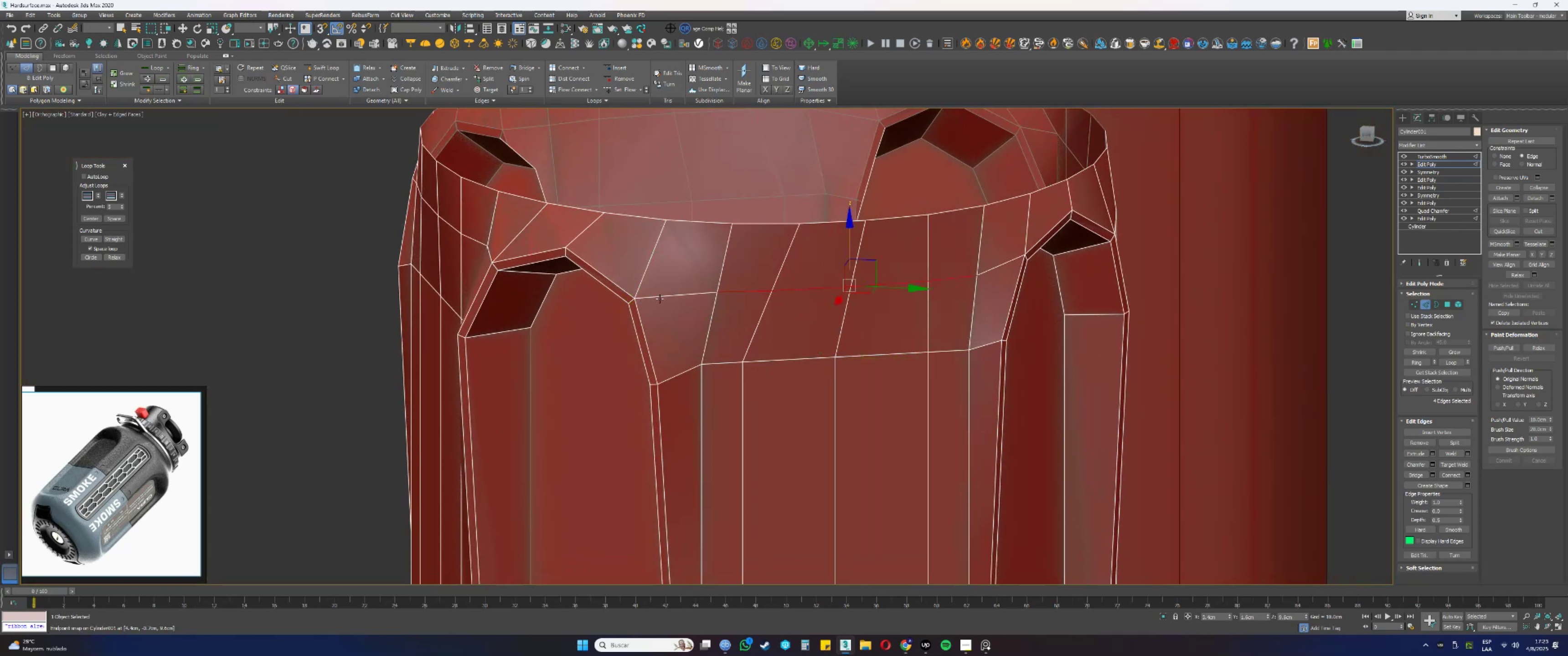 
hold_key(key=AltLeft, duration=0.35)
 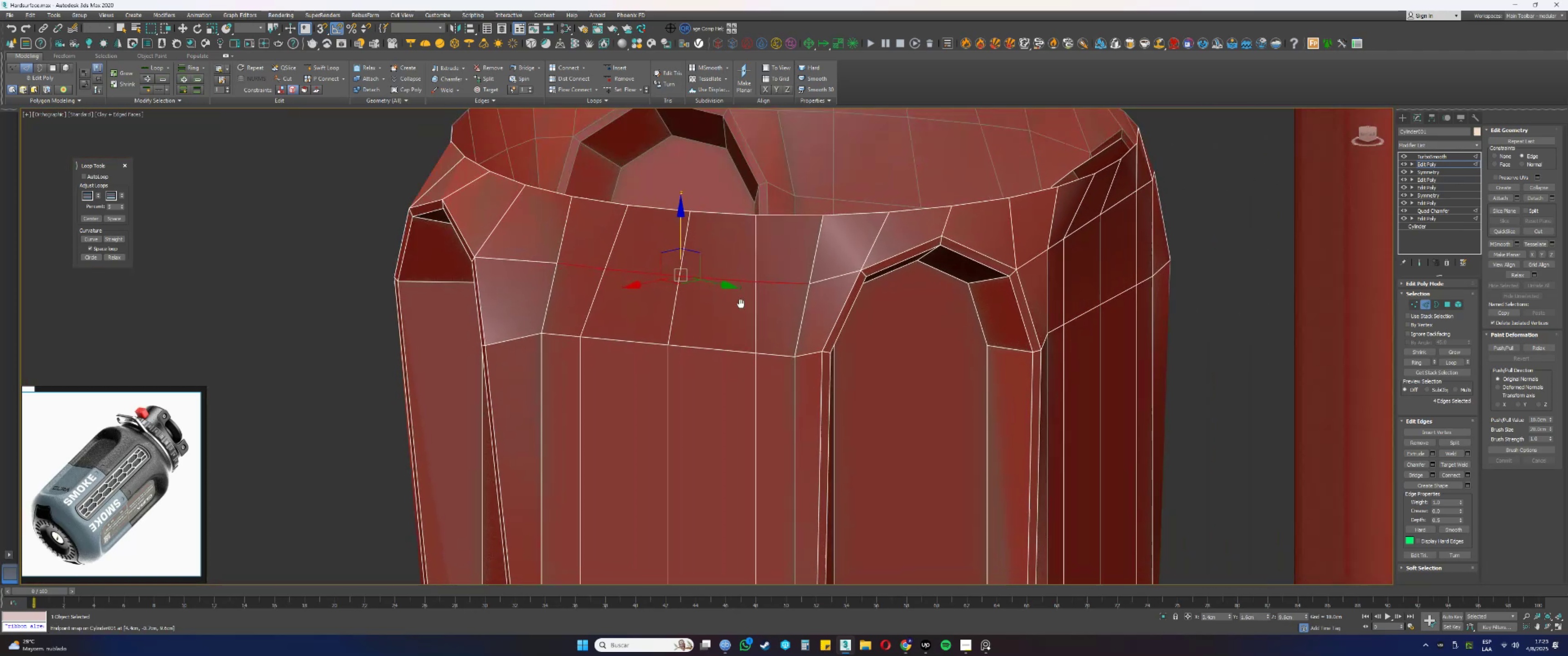 
hold_key(key=AltLeft, duration=0.39)
 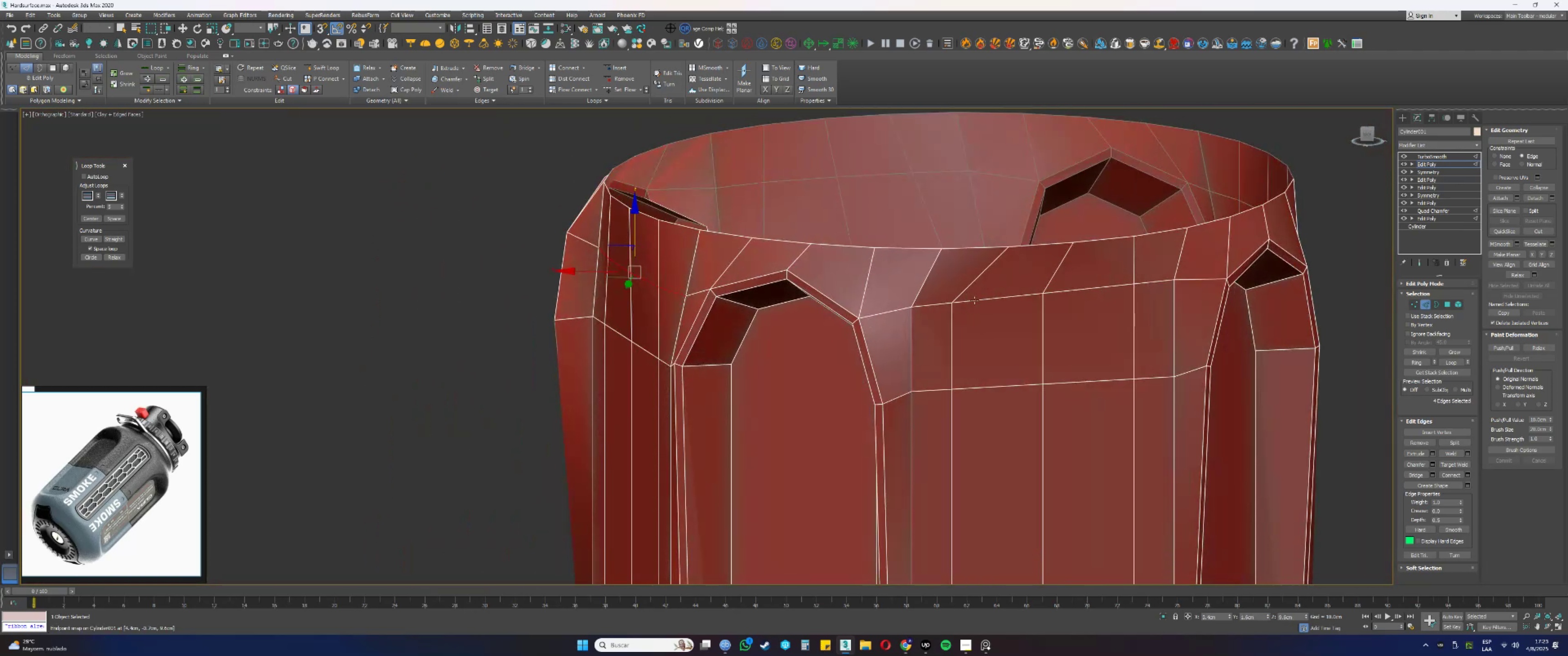 
double_click([976, 301])
 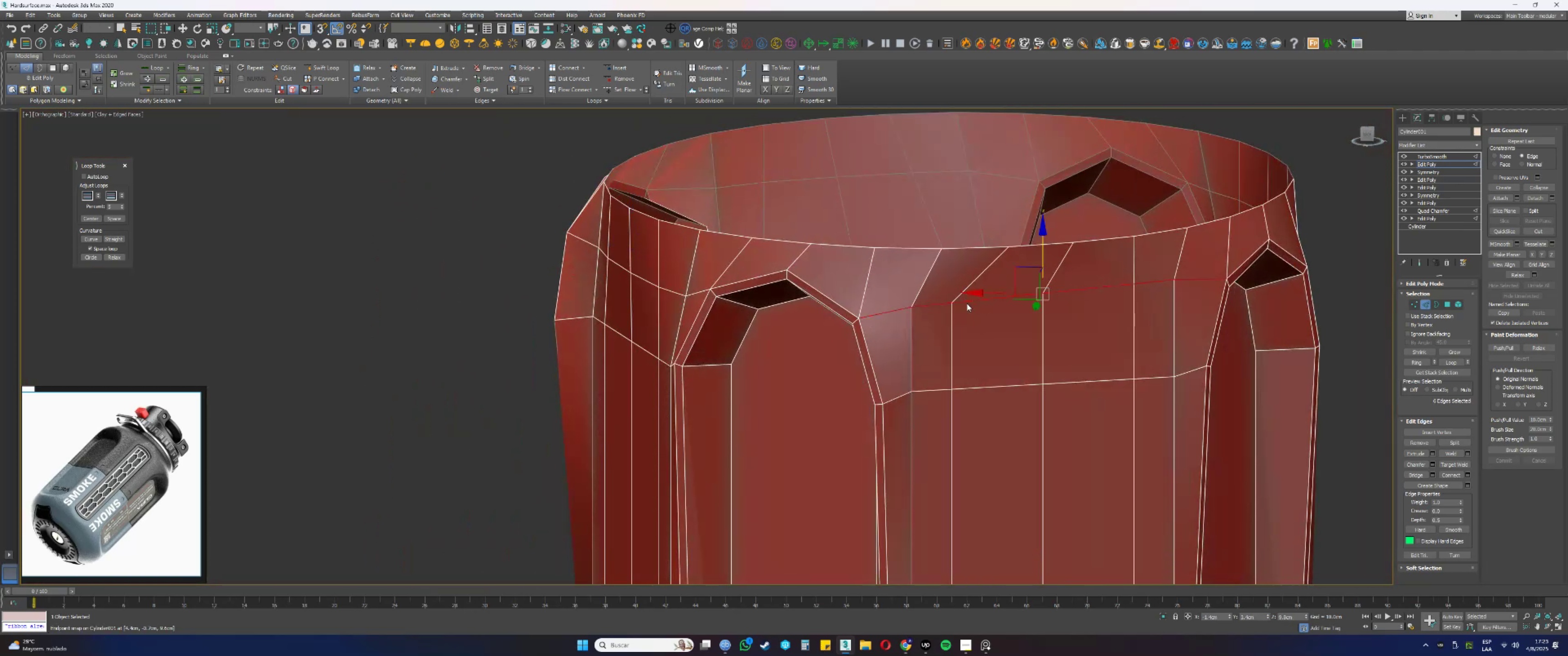 
hold_key(key=AltLeft, duration=0.9)
left_click_drag(start_coordinate=[753, 281], to_coordinate=[727, 321])
 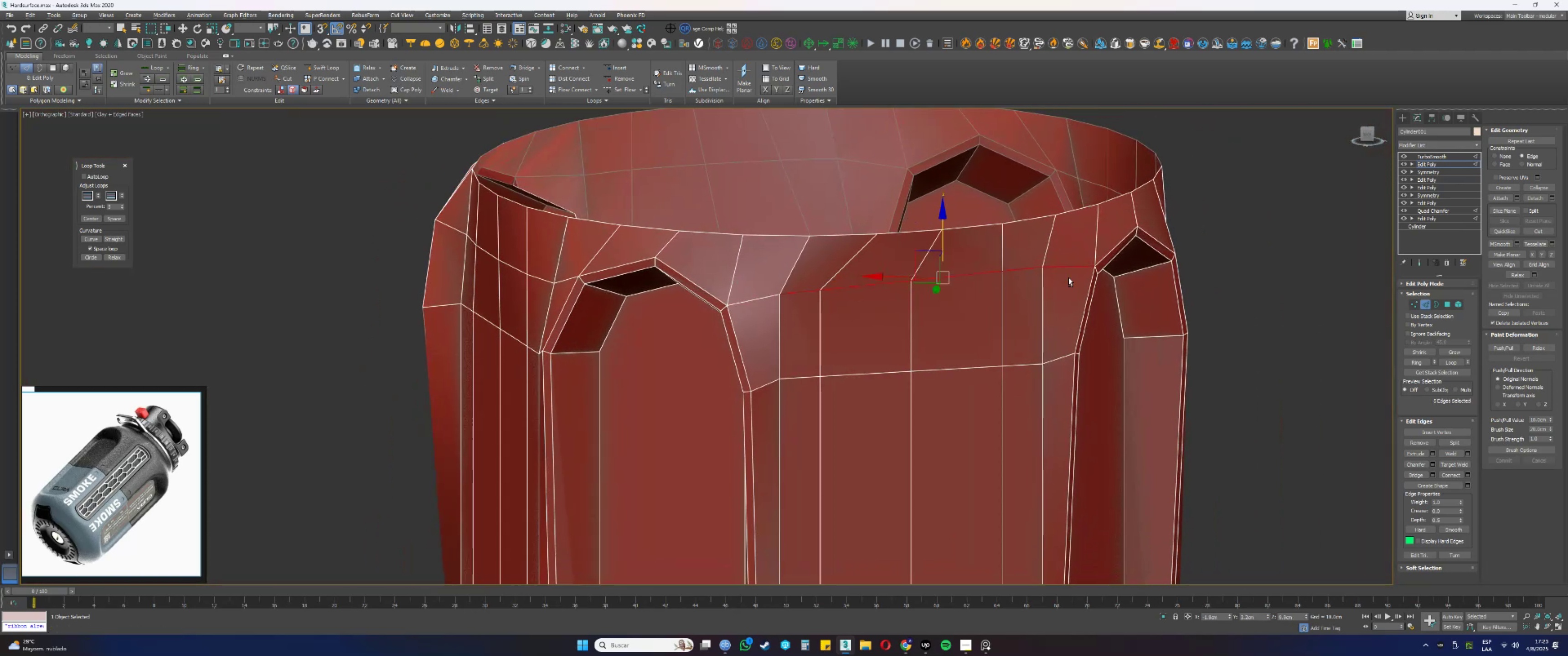 
left_click_drag(start_coordinate=[1103, 273], to_coordinate=[1086, 257])
 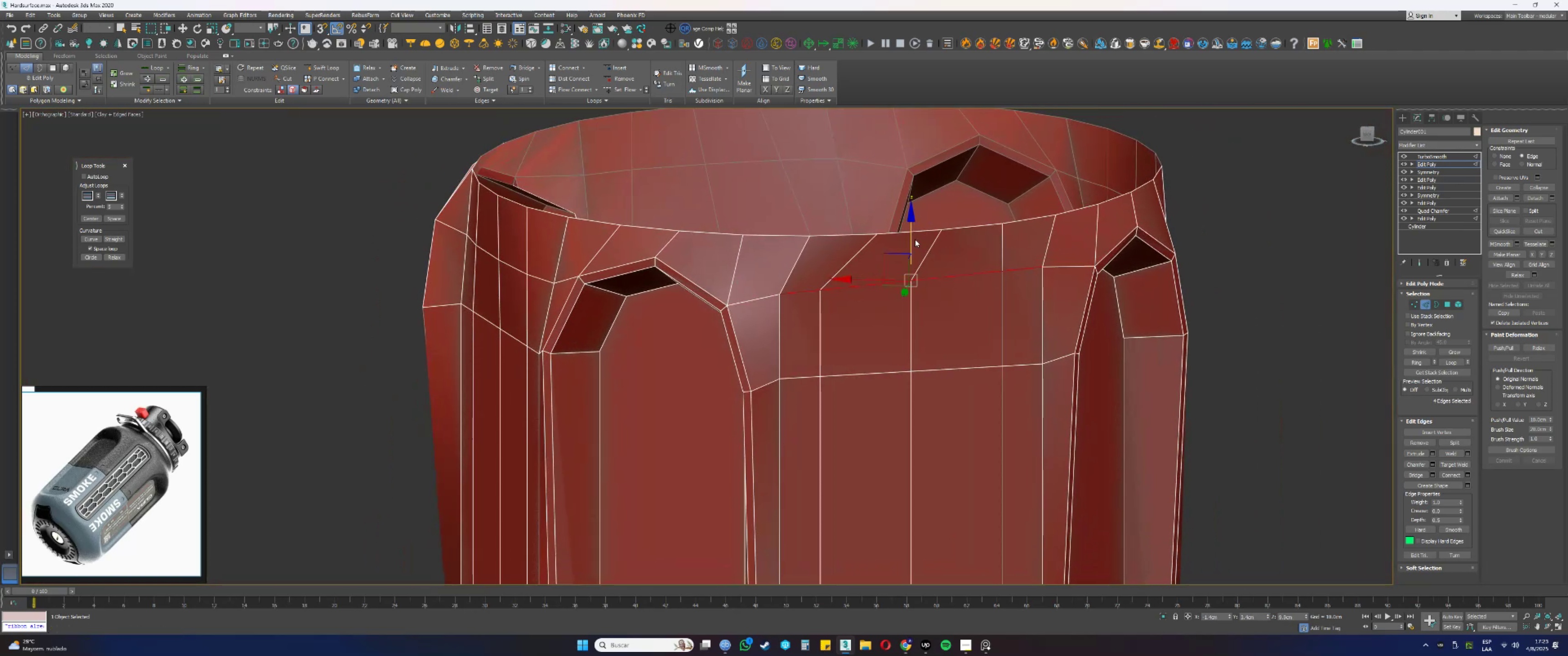 
left_click_drag(start_coordinate=[911, 234], to_coordinate=[937, 358])
 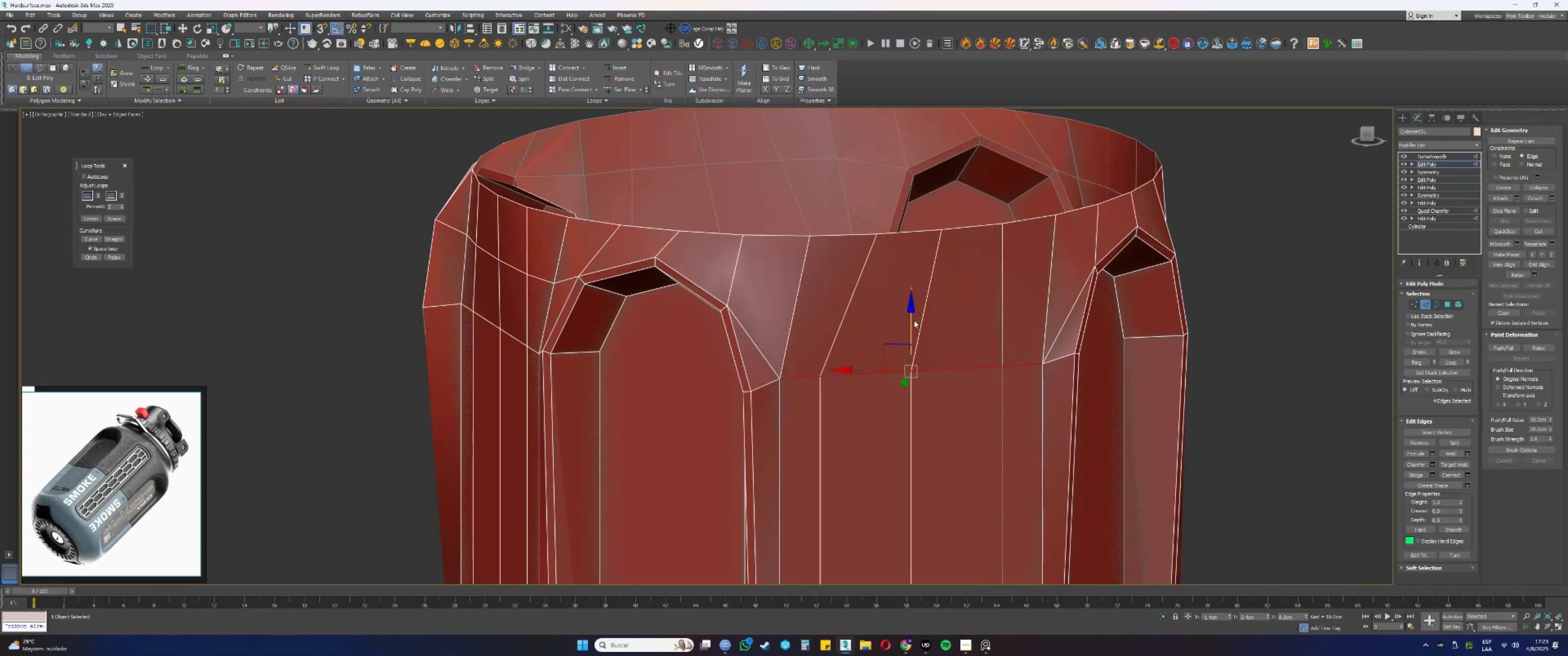 
left_click_drag(start_coordinate=[911, 321], to_coordinate=[732, 302])
 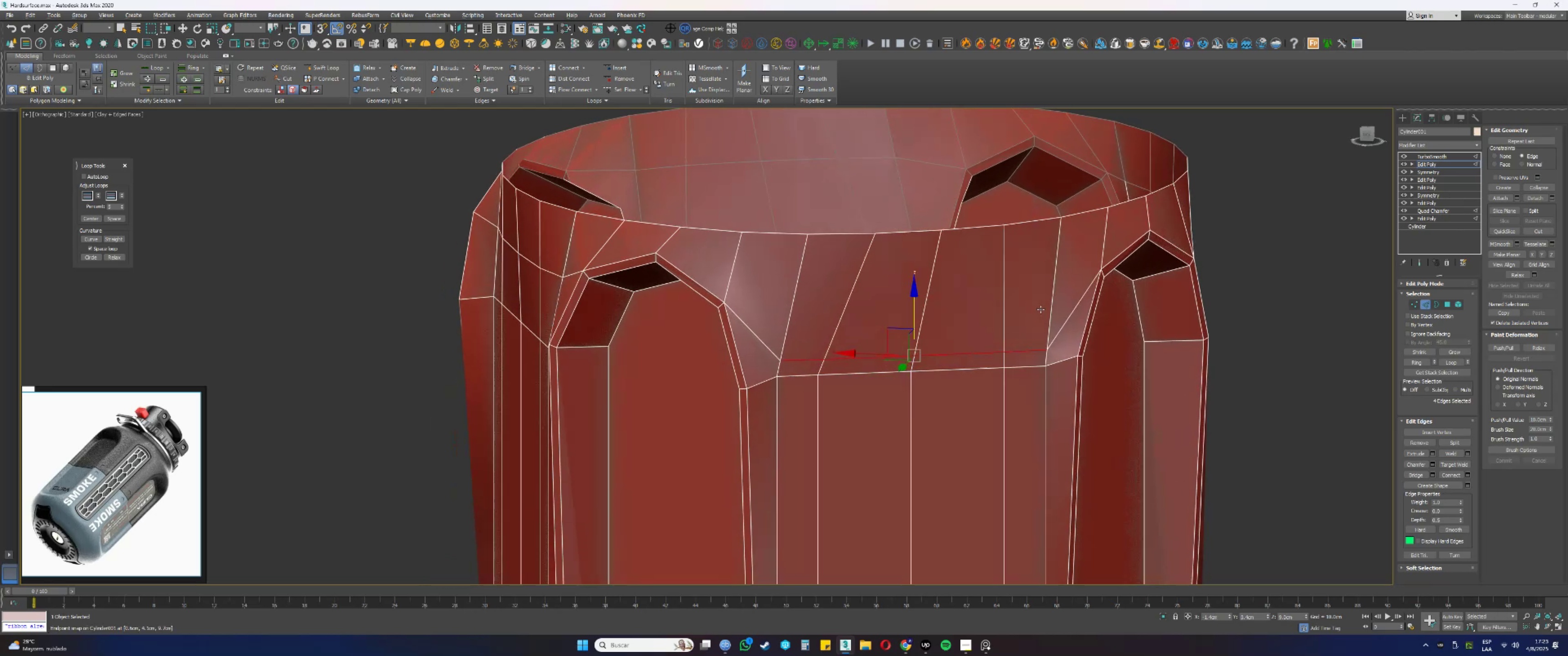 
type(ss)
 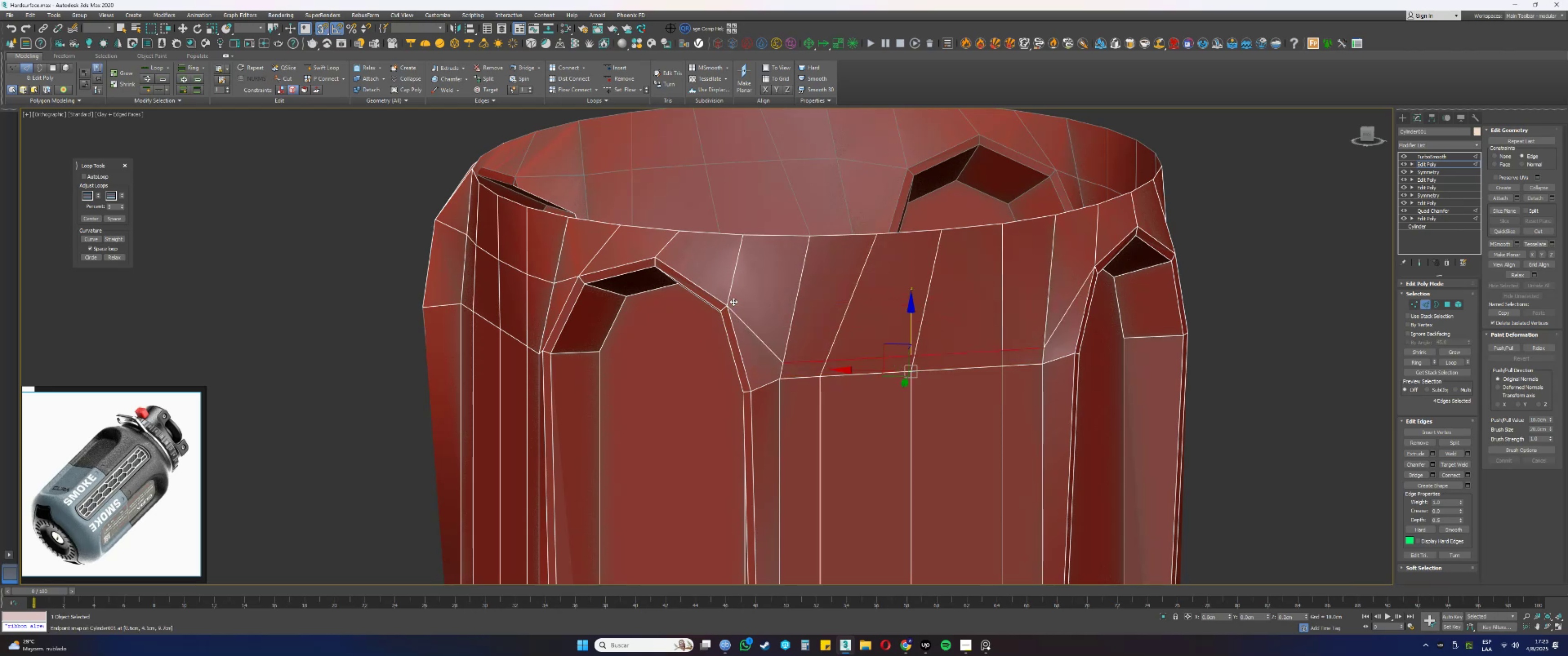 
key(Alt+AltLeft)
 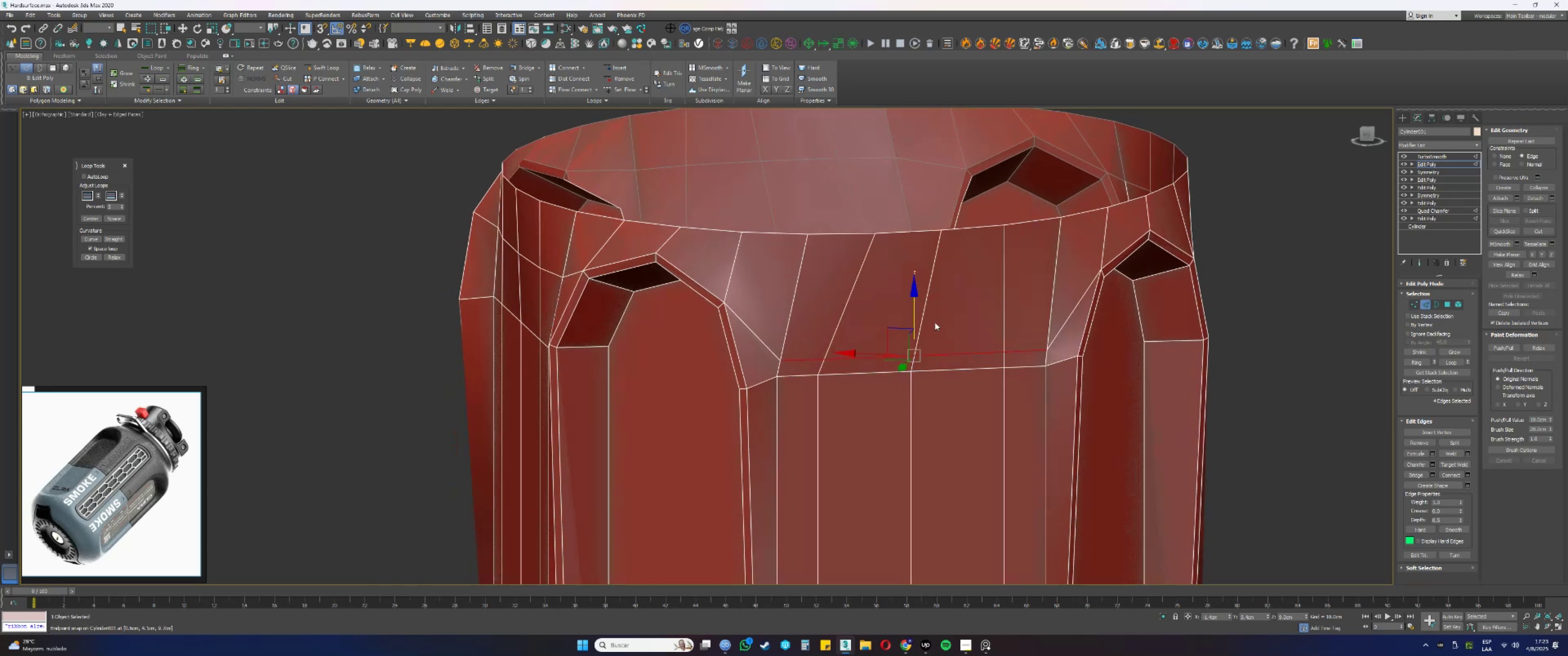 
key(Control+ControlLeft)
 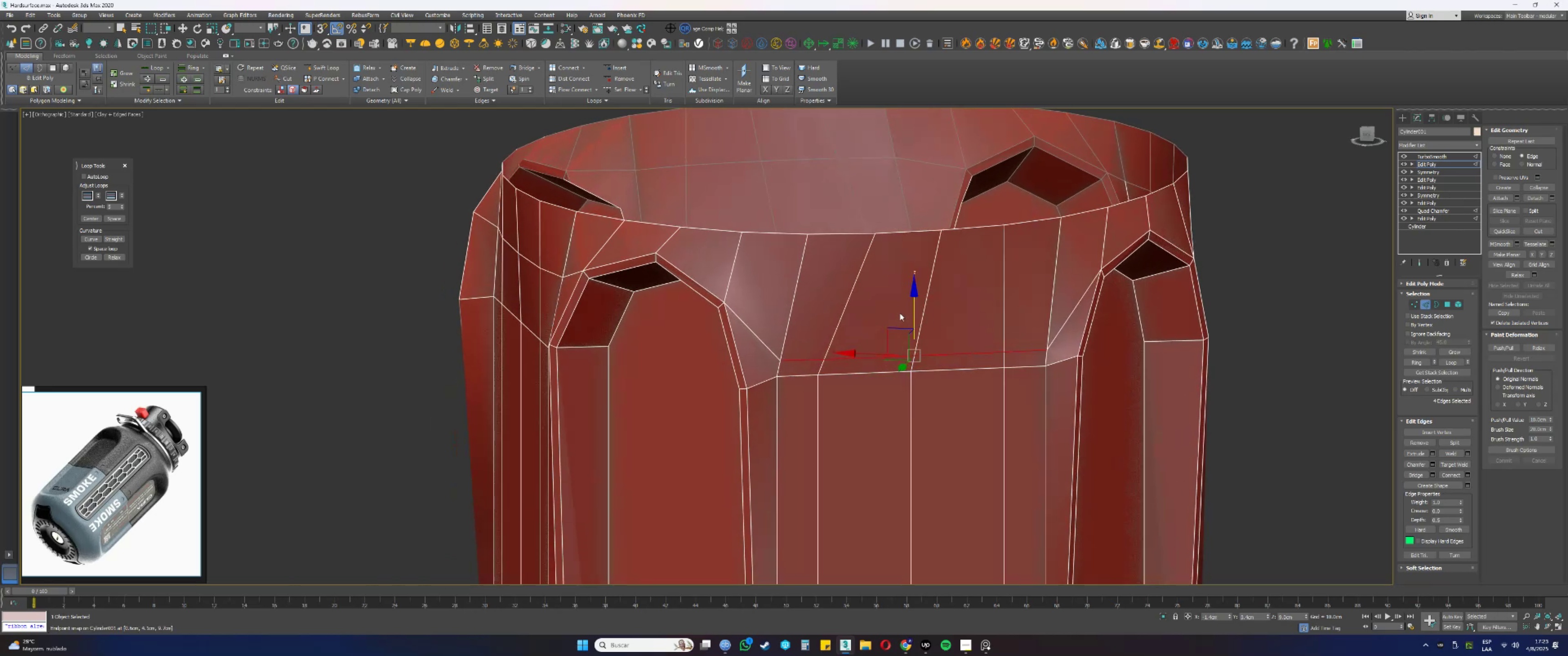 
key(Control+Z)
 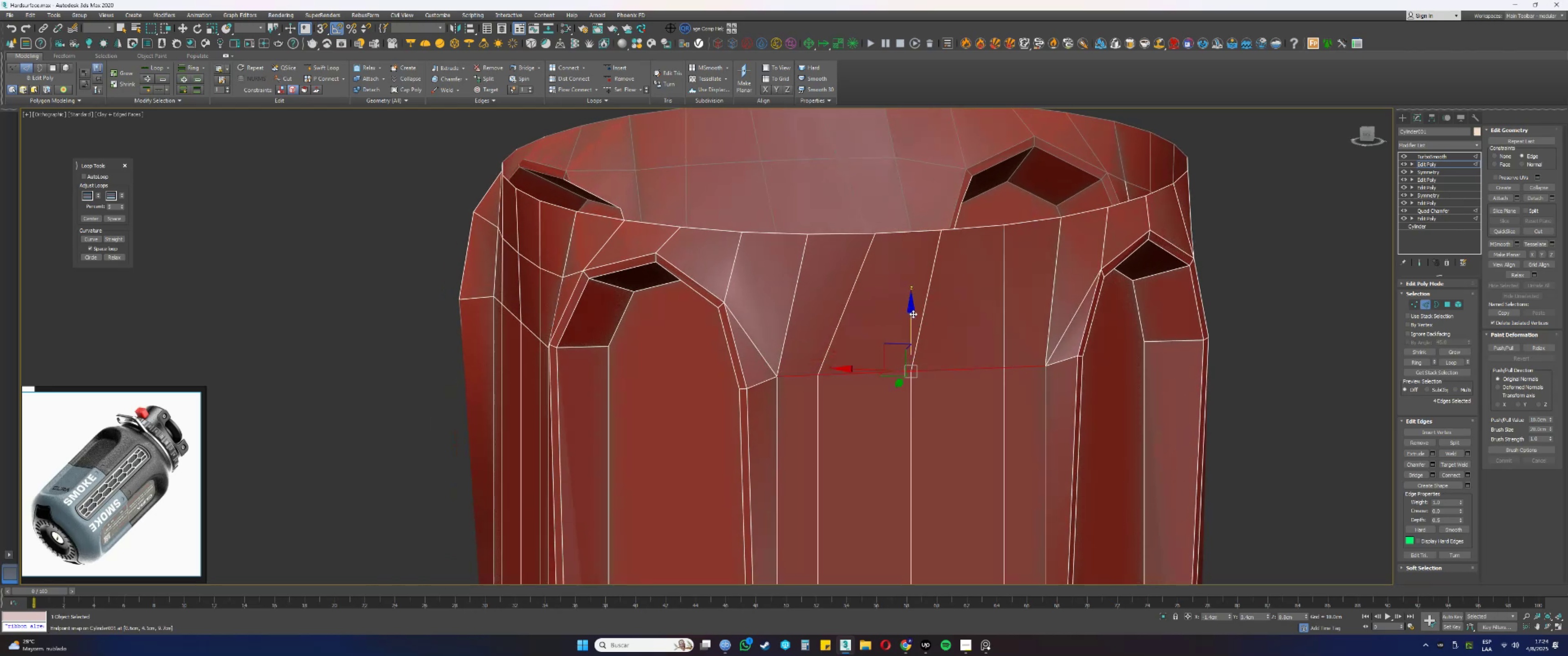 
left_click_drag(start_coordinate=[917, 318], to_coordinate=[926, 318])
 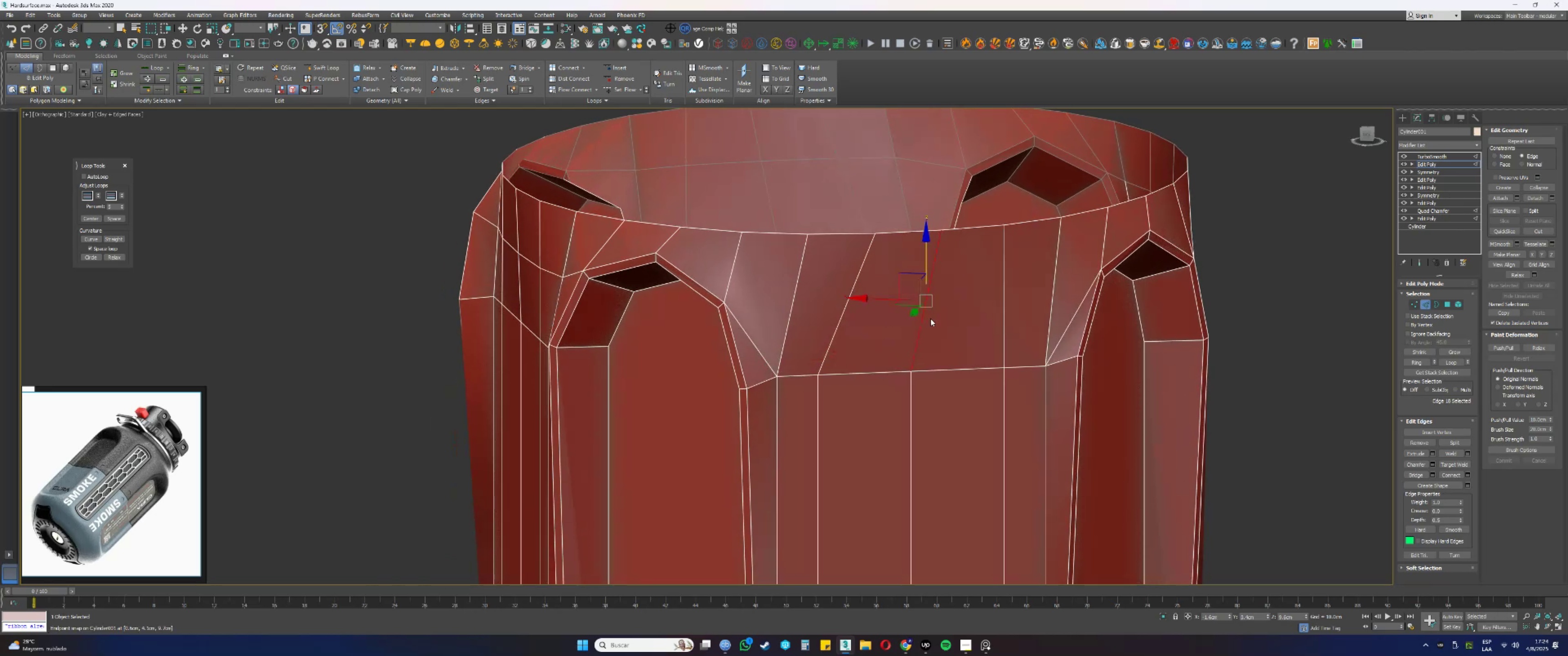 
key(Control+ControlLeft)
 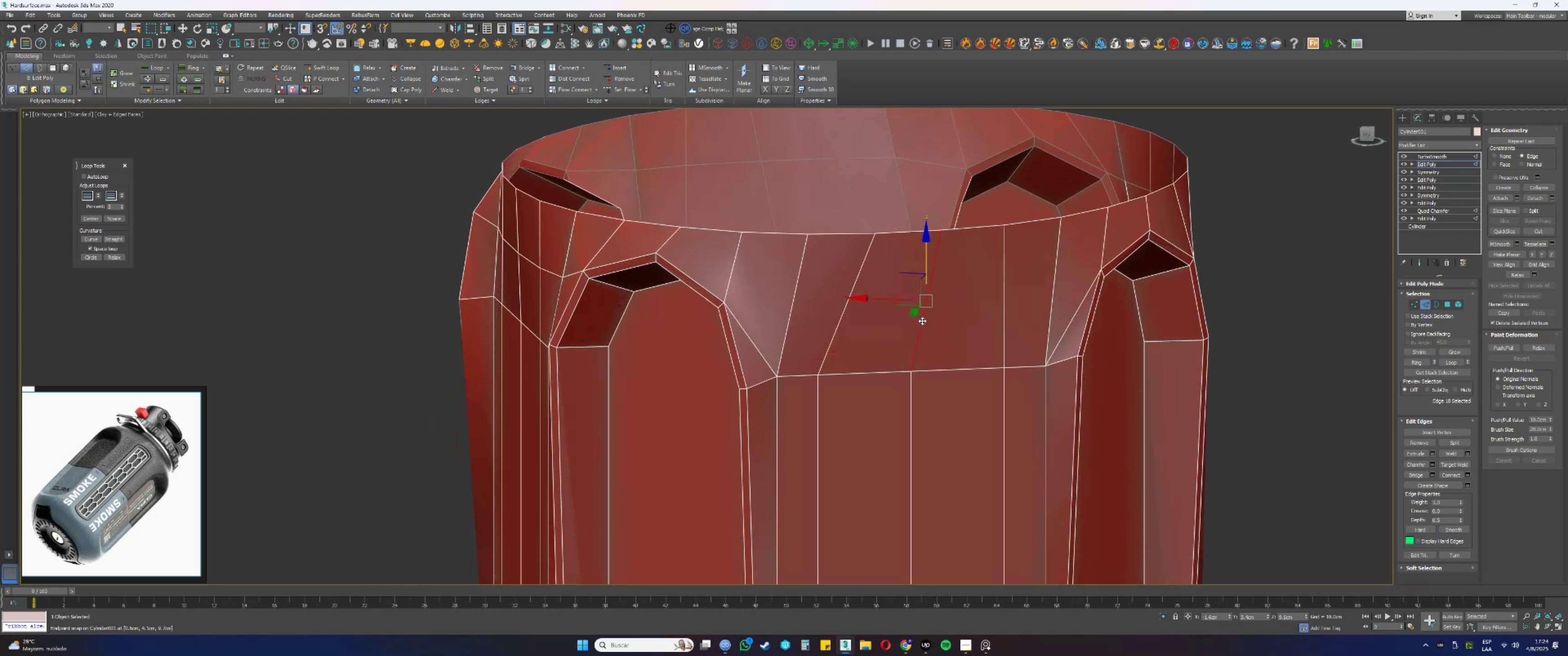 
key(Control+Z)
 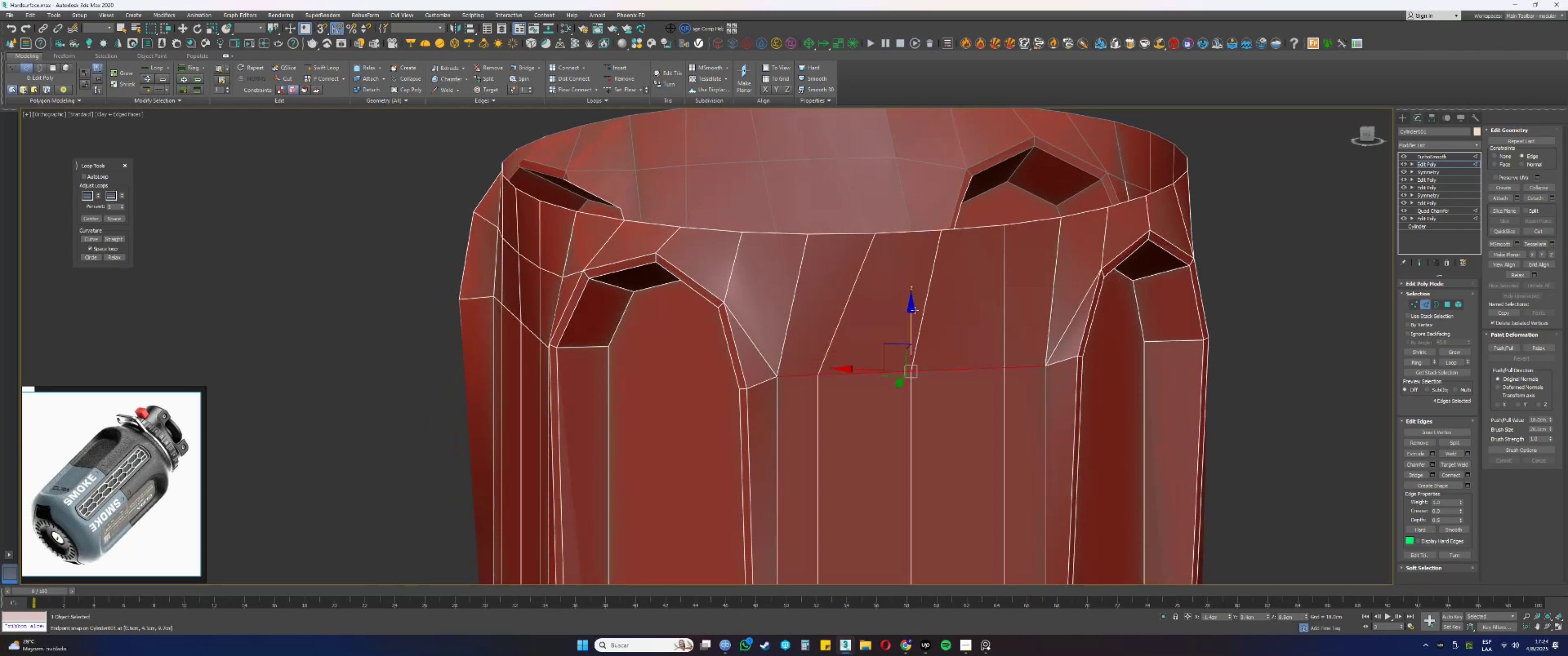 
left_click_drag(start_coordinate=[910, 315], to_coordinate=[722, 302])
 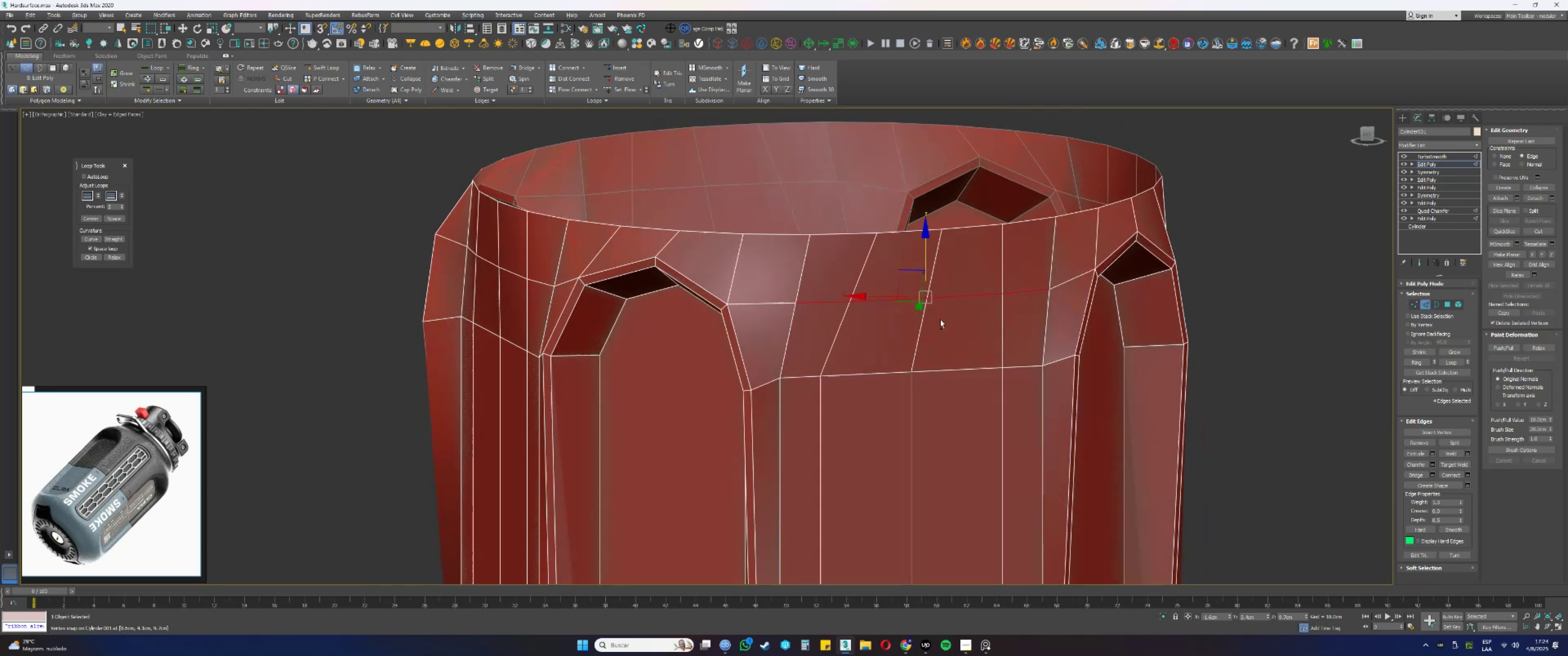 
type(ss)
 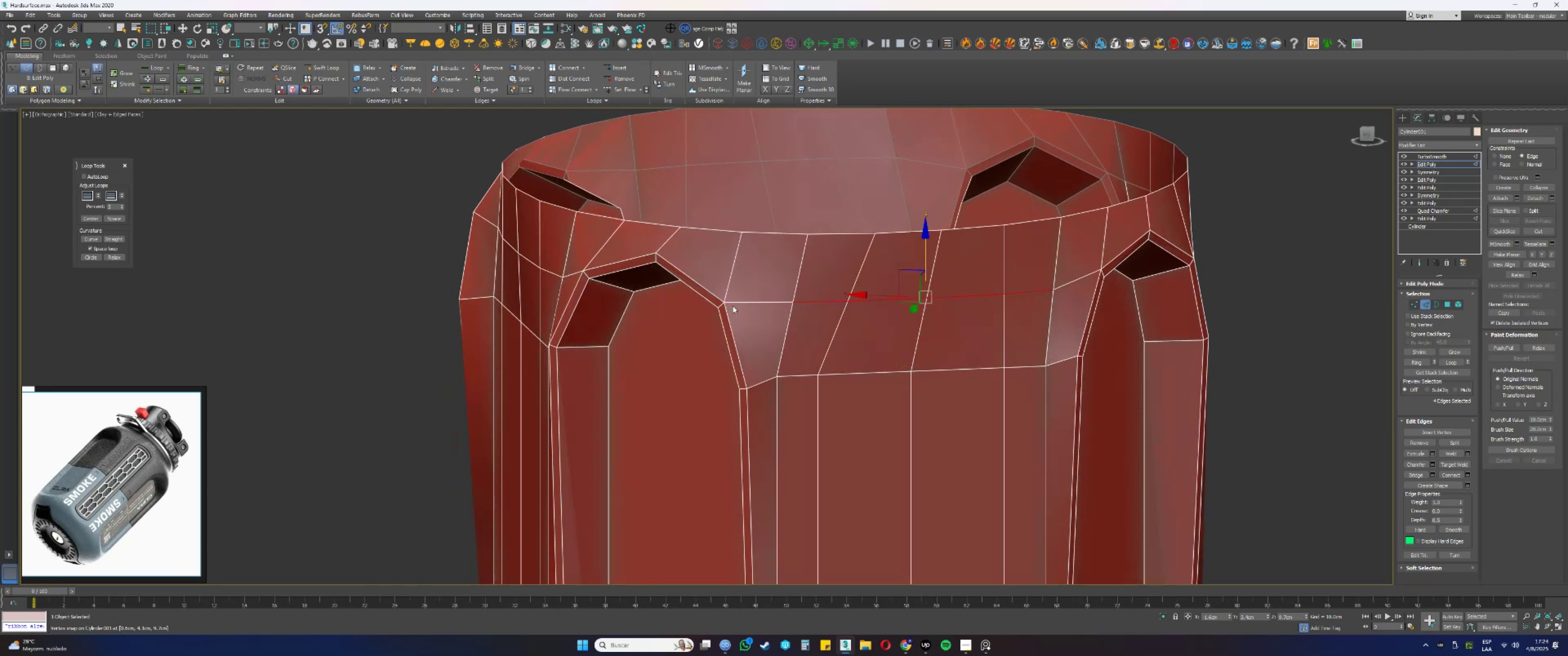 
hold_key(key=AltLeft, duration=1.52)
 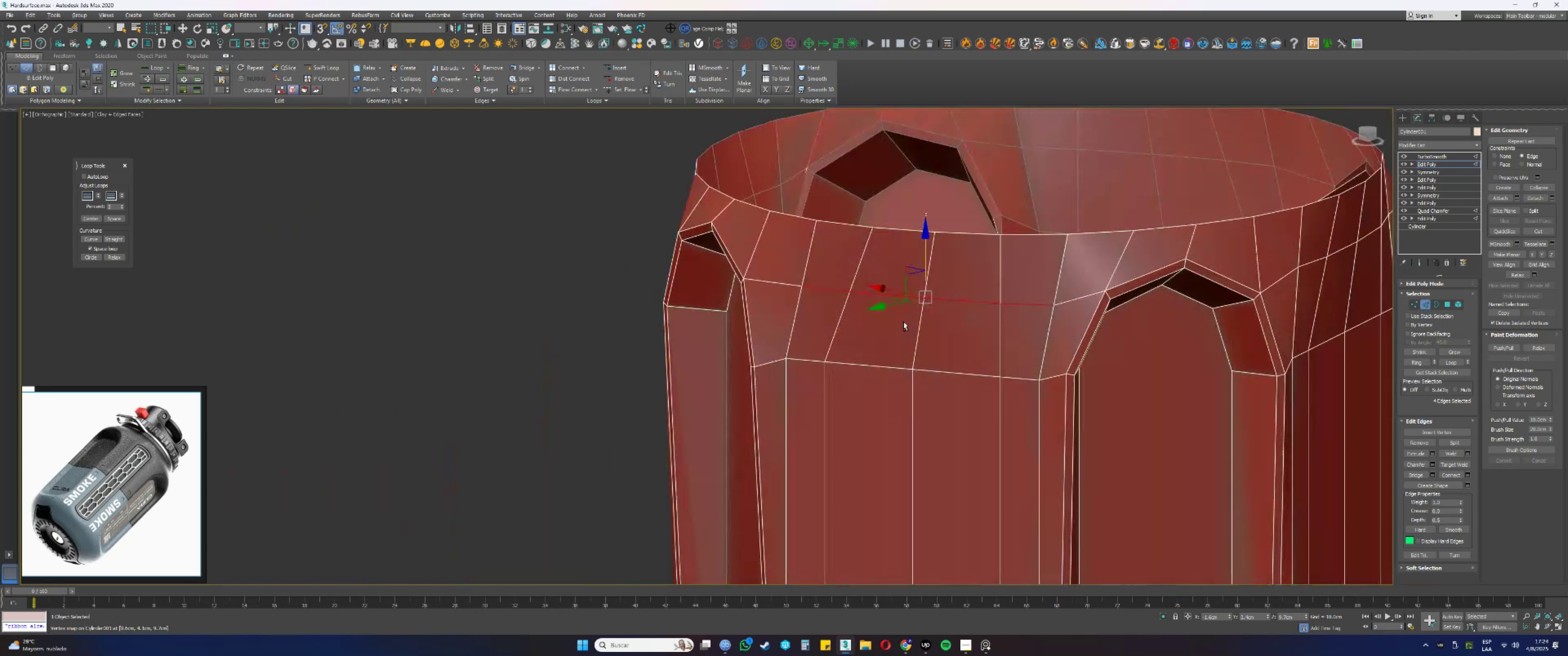 
key(Alt+AltLeft)
 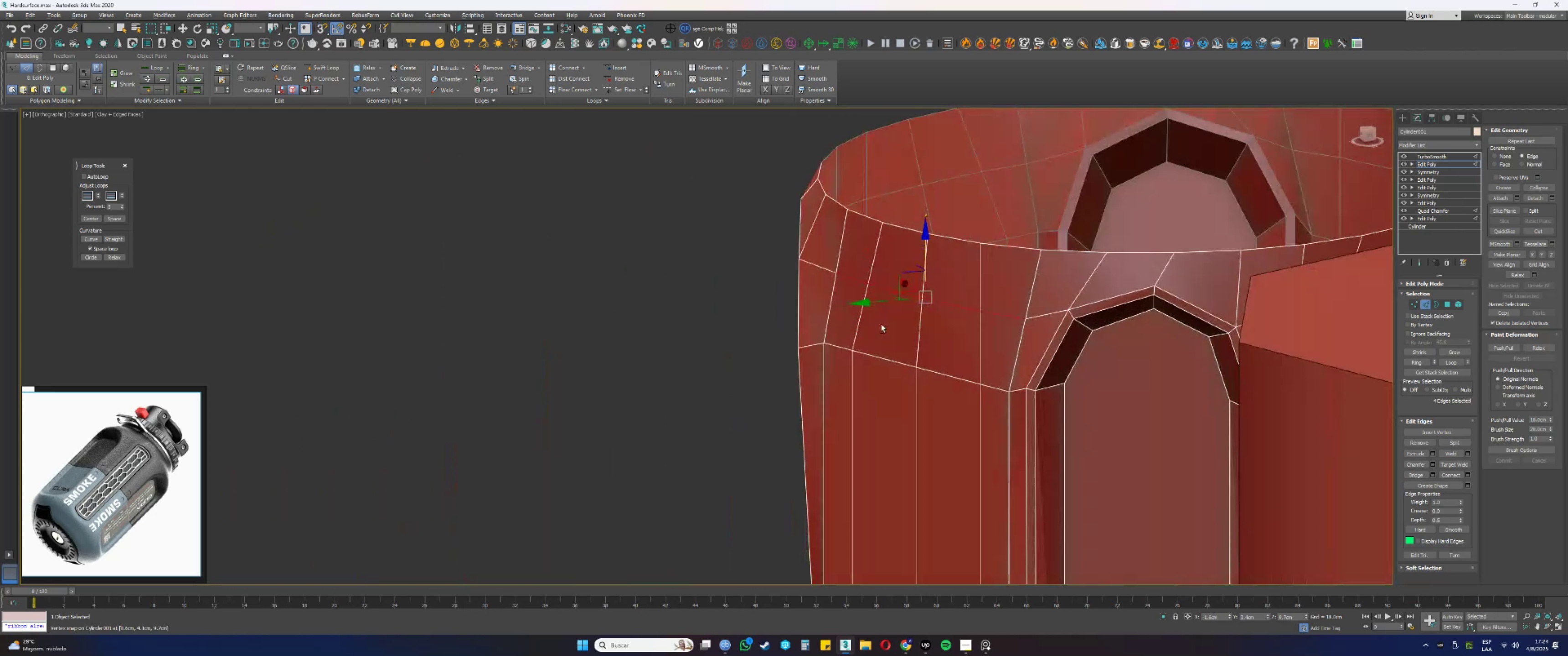 
key(Alt+AltLeft)
 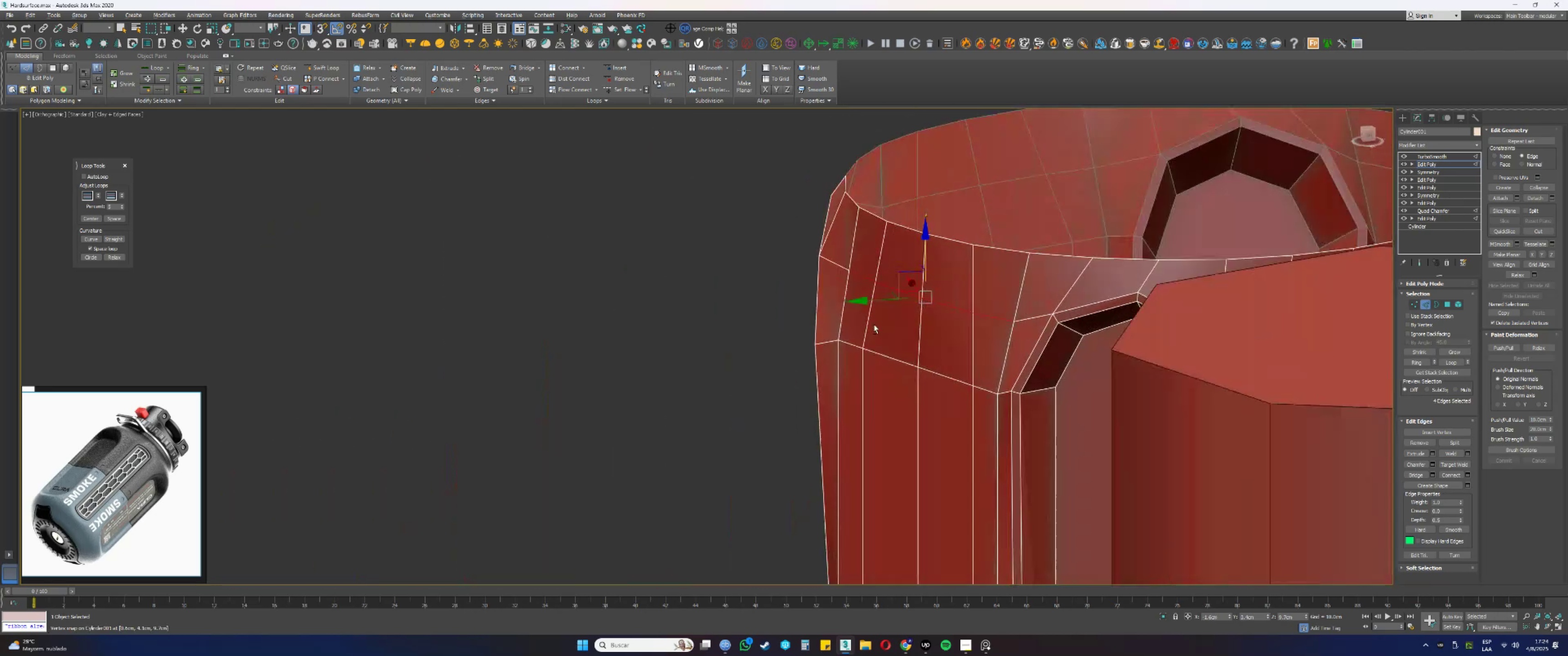 
key(Alt+AltLeft)
 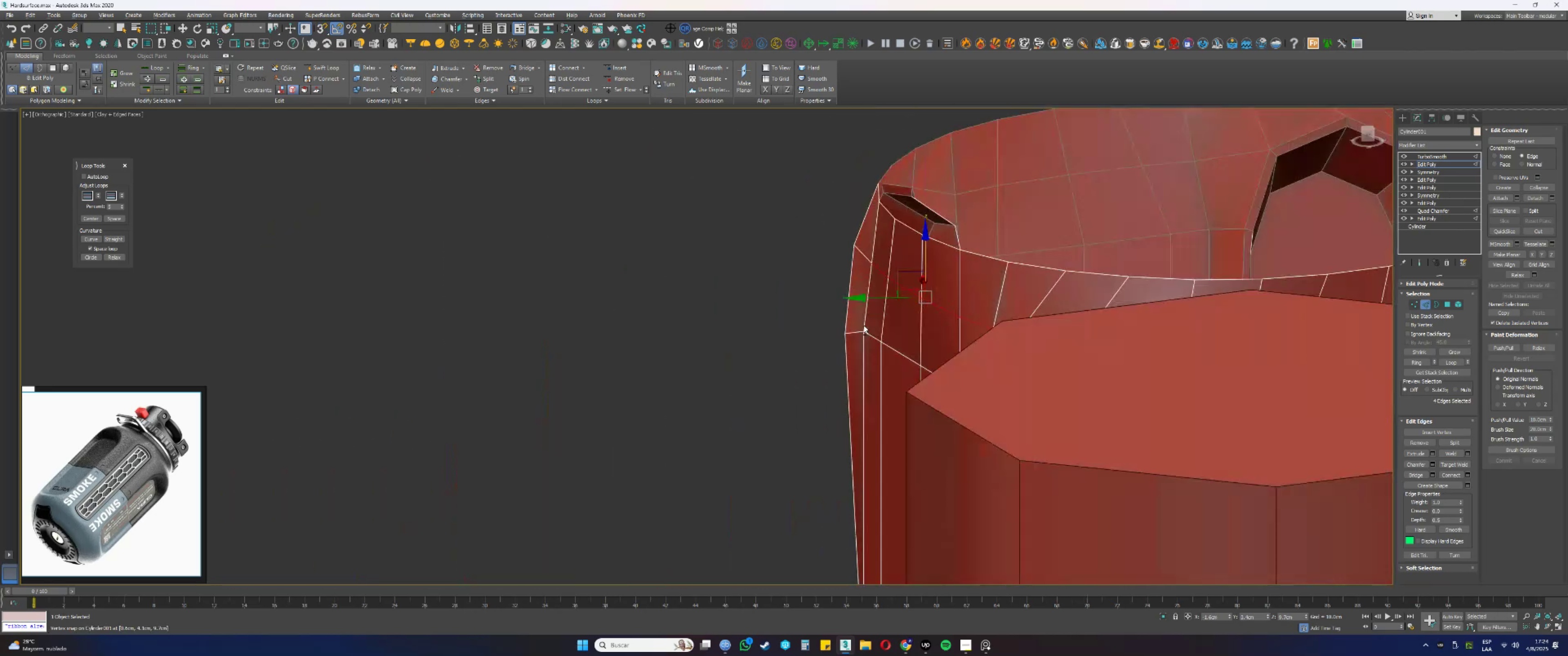 
key(Alt+AltLeft)
 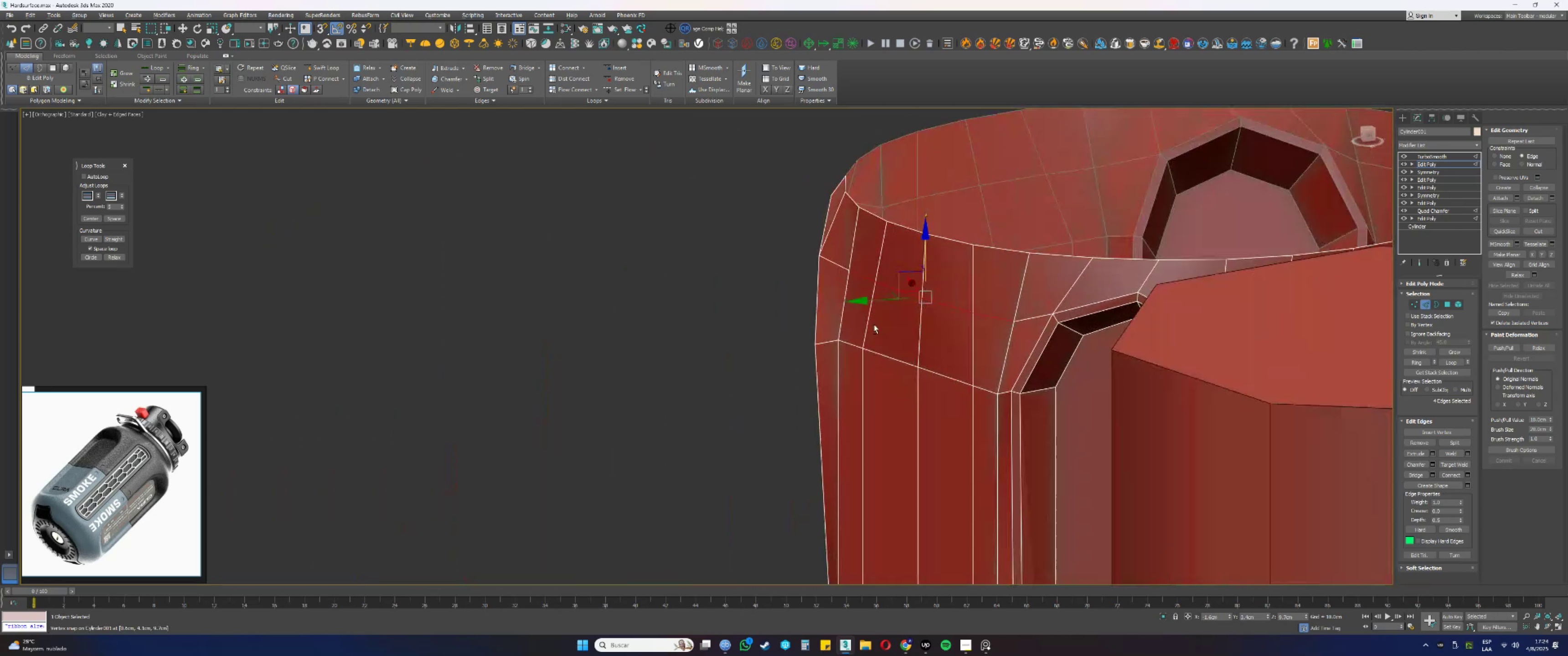 
key(Alt+AltLeft)
 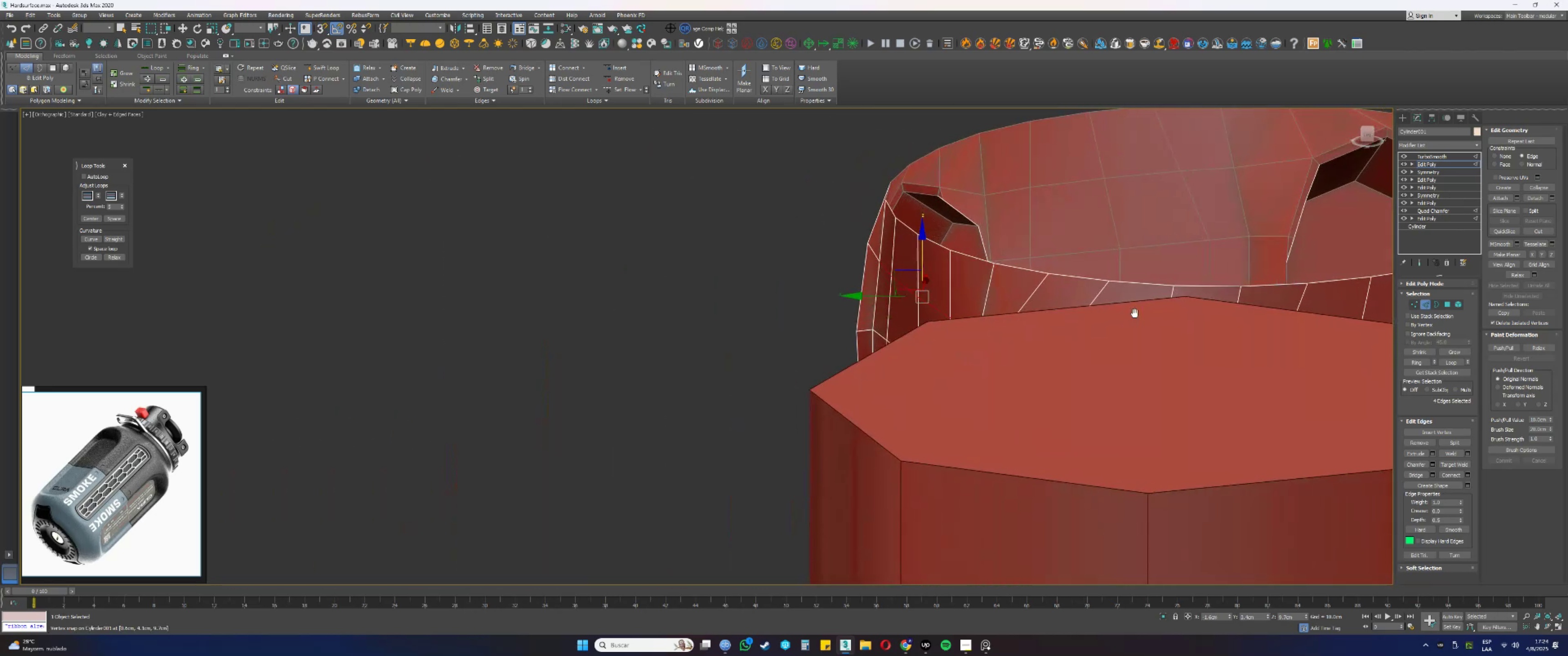 
hold_key(key=AltLeft, duration=0.43)
 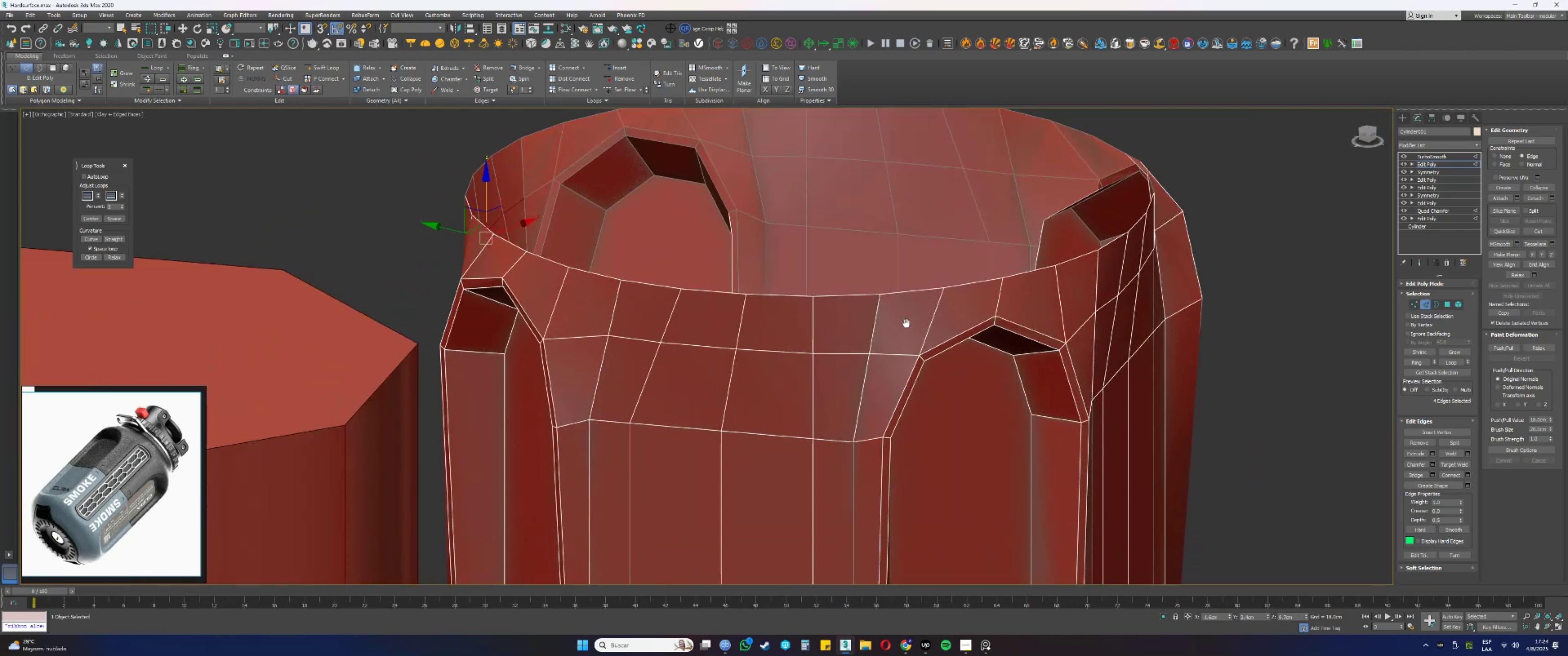 
key(Alt+AltLeft)
 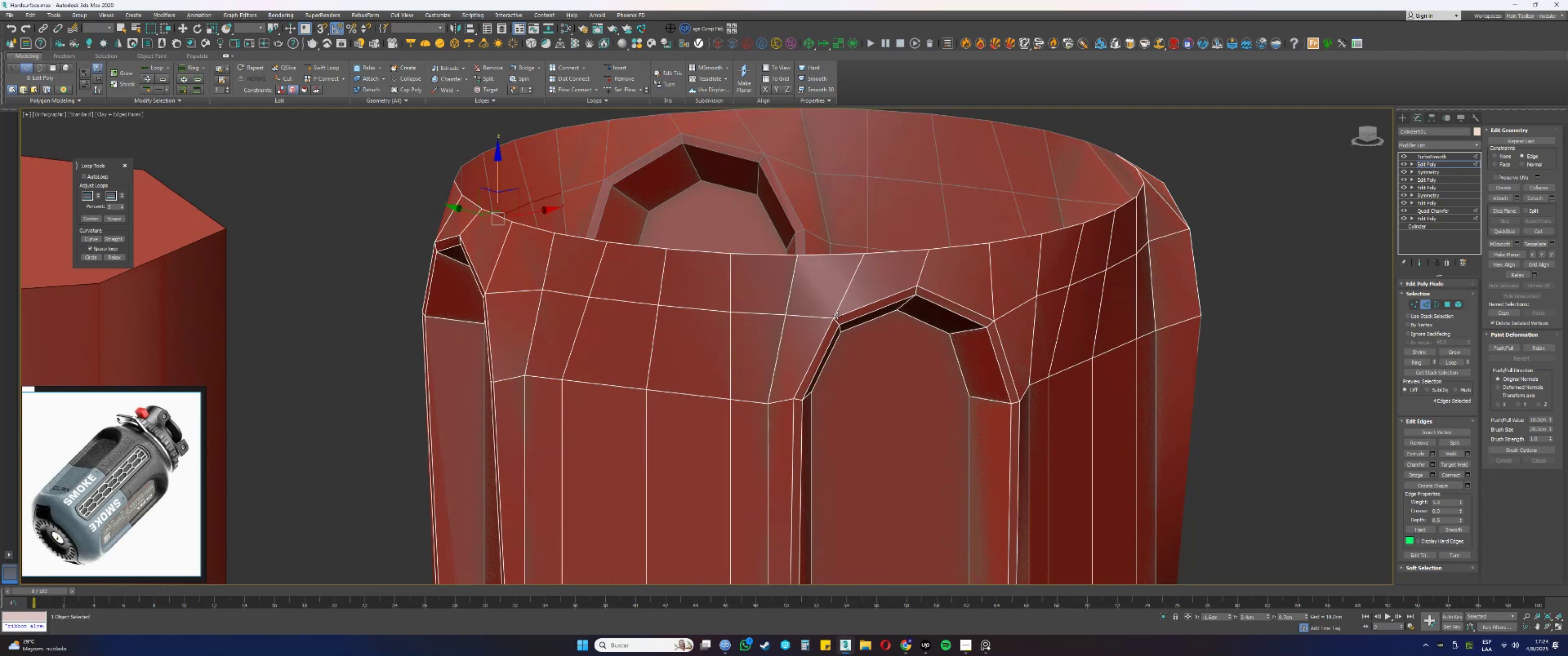 
scroll: coordinate [841, 316], scroll_direction: down, amount: 1.0
 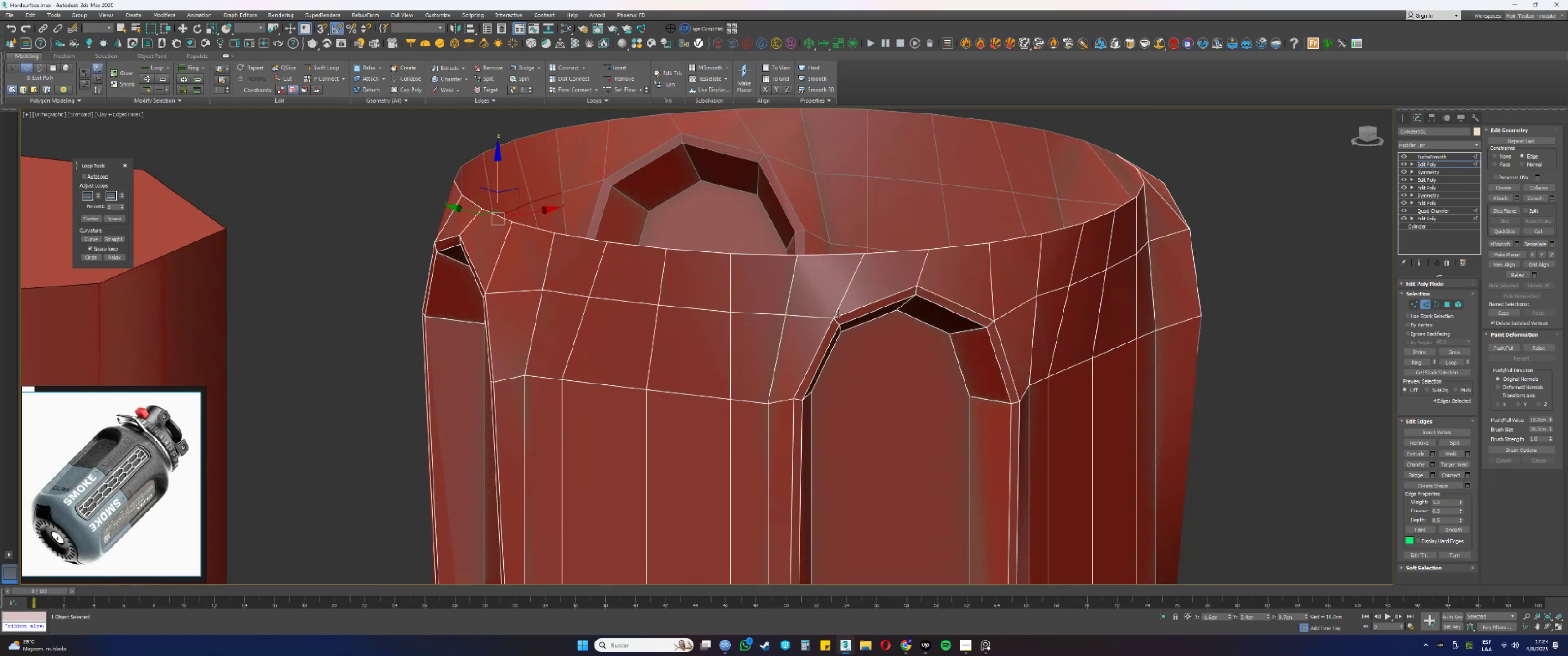 
hold_key(key=AltLeft, duration=0.58)
 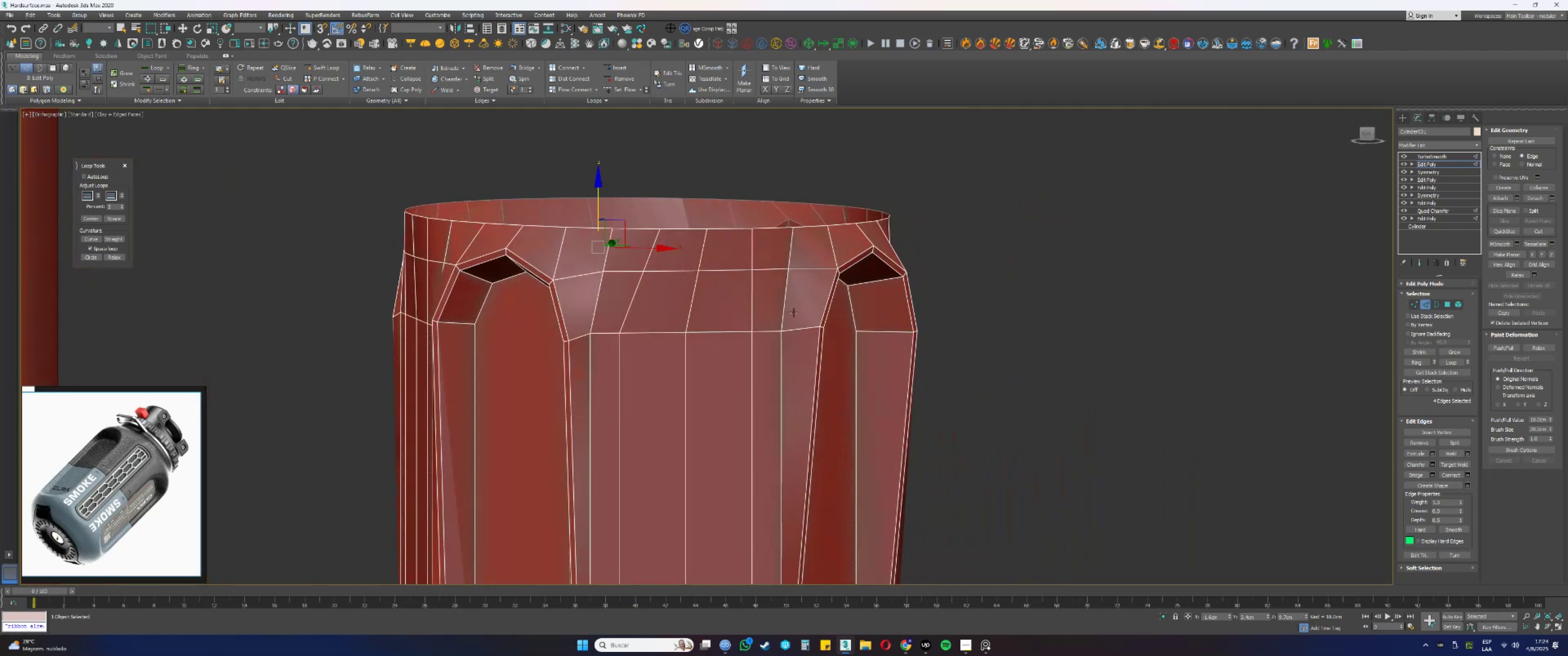 
scroll: coordinate [779, 313], scroll_direction: down, amount: 2.0
 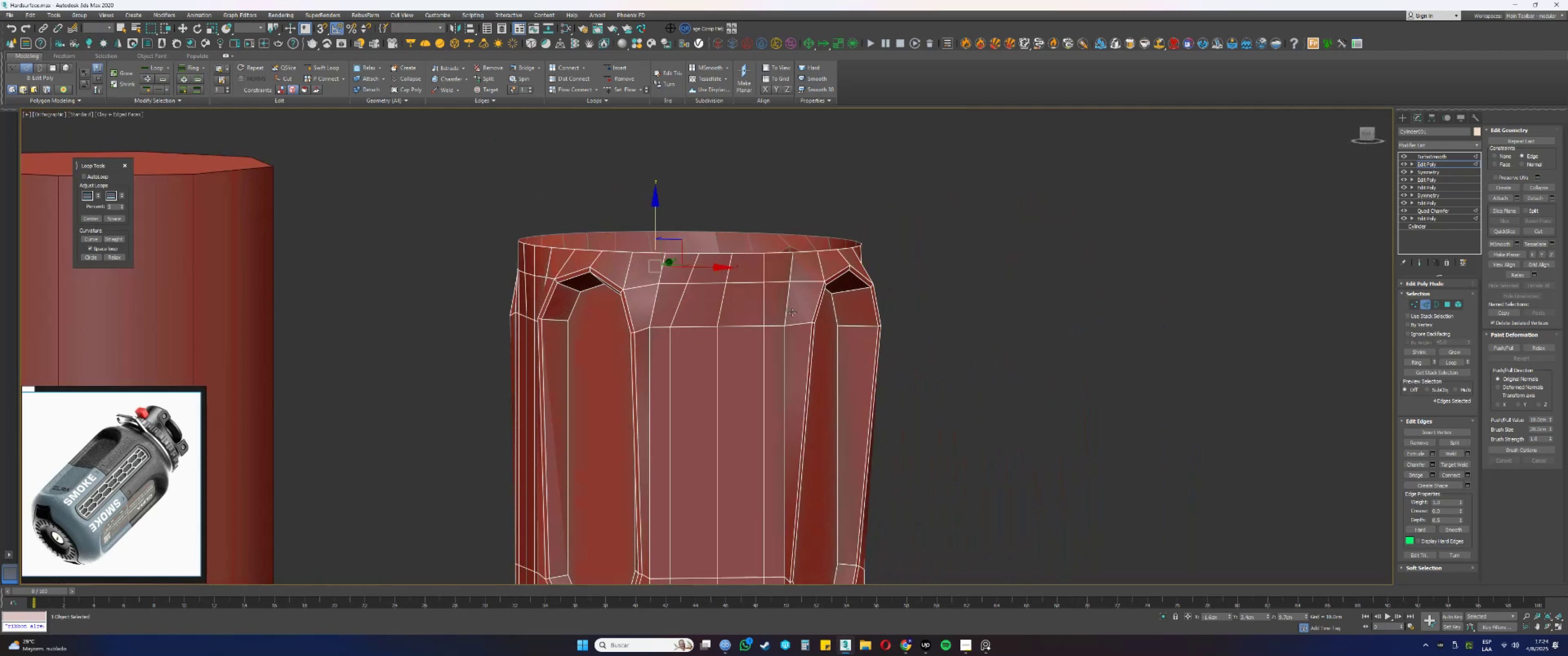 
hold_key(key=AltLeft, duration=0.33)
 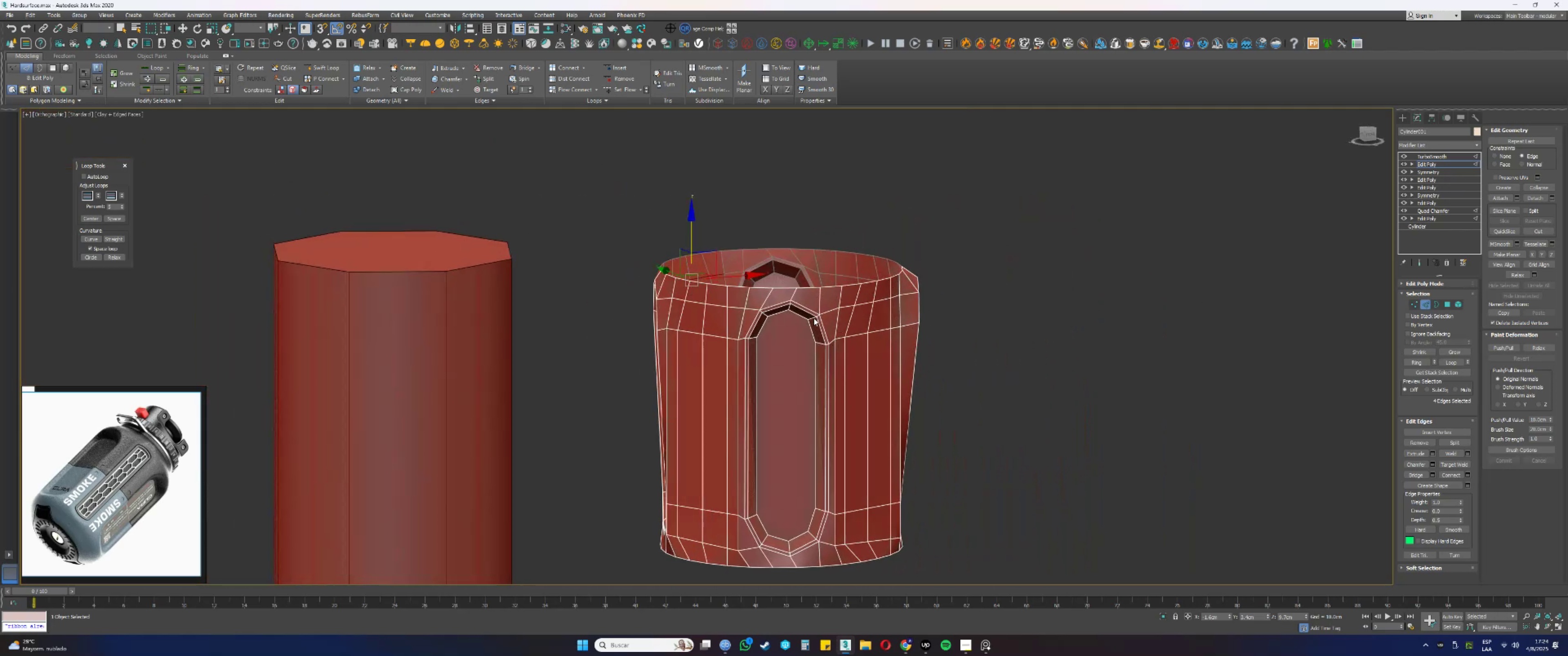 
scroll: coordinate [765, 319], scroll_direction: up, amount: 3.0
 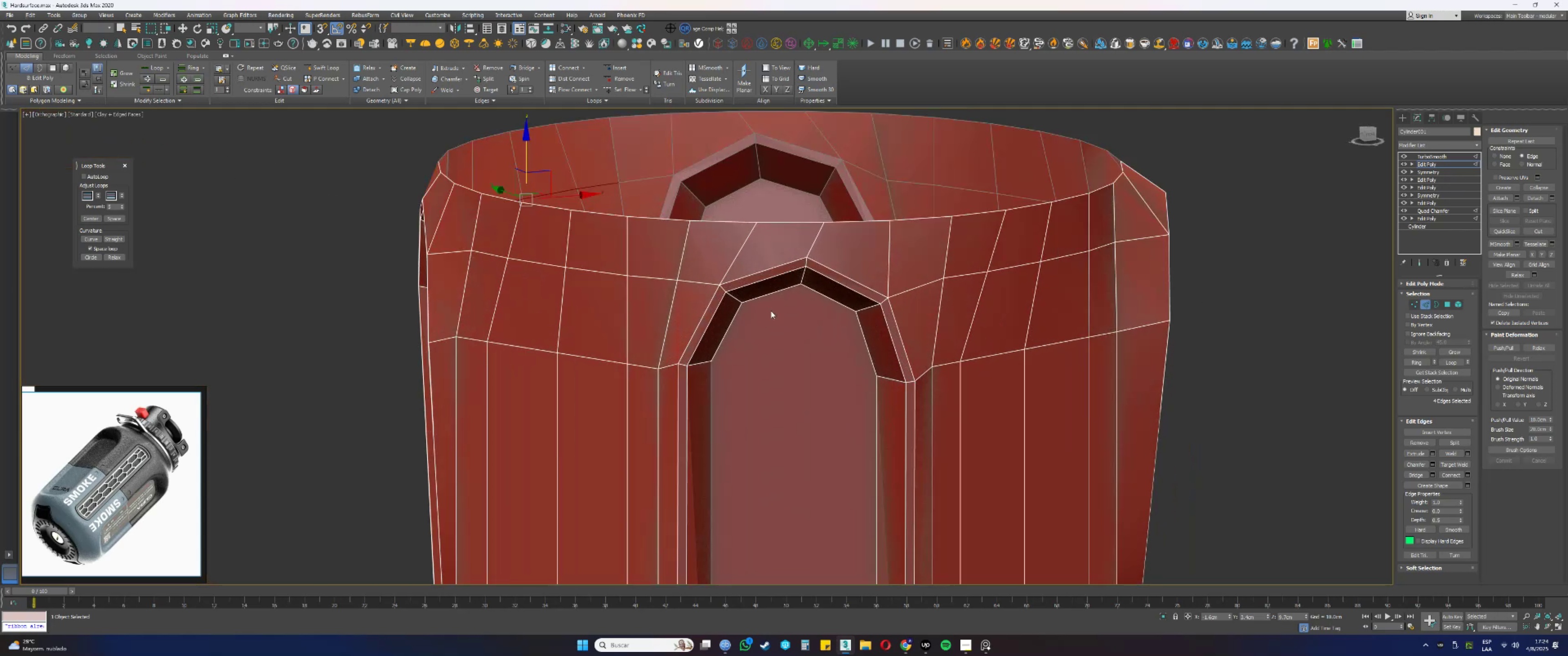 
key(Alt+AltLeft)
 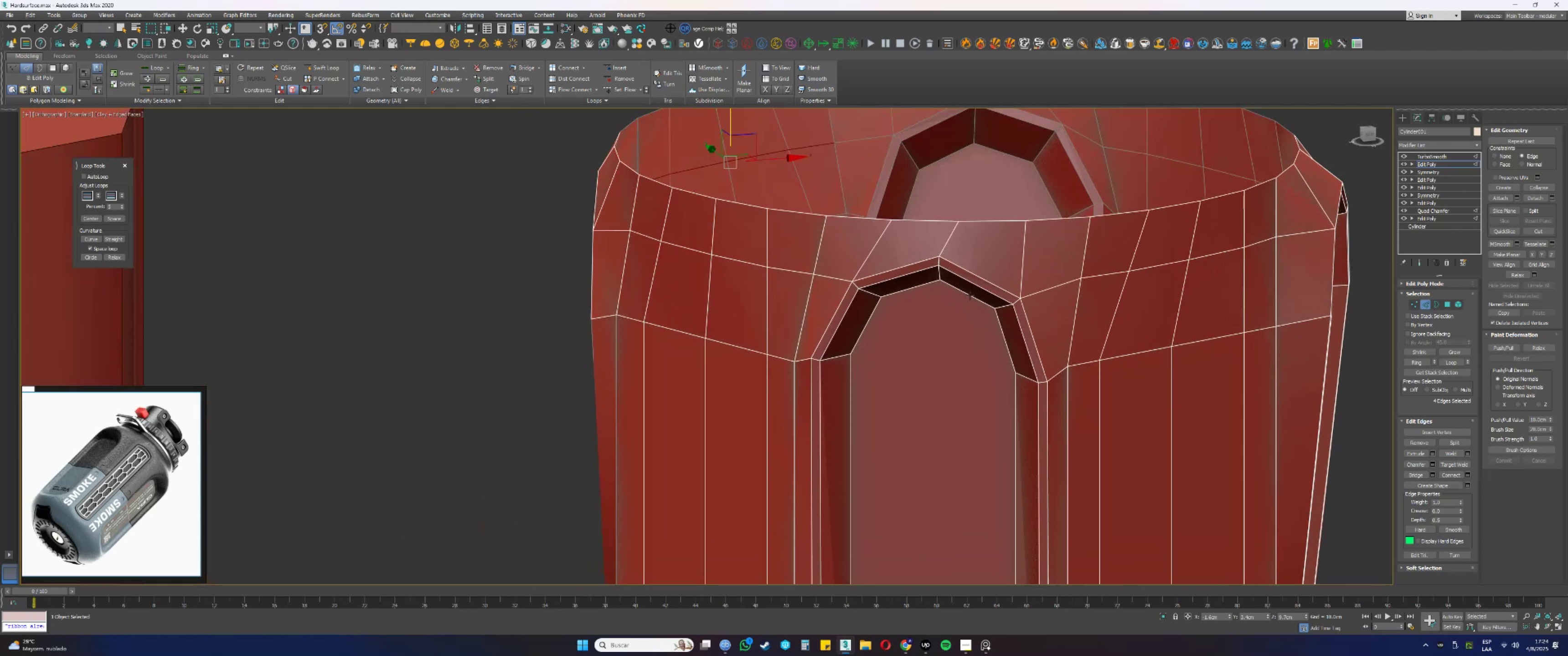 
key(Alt+AltLeft)
 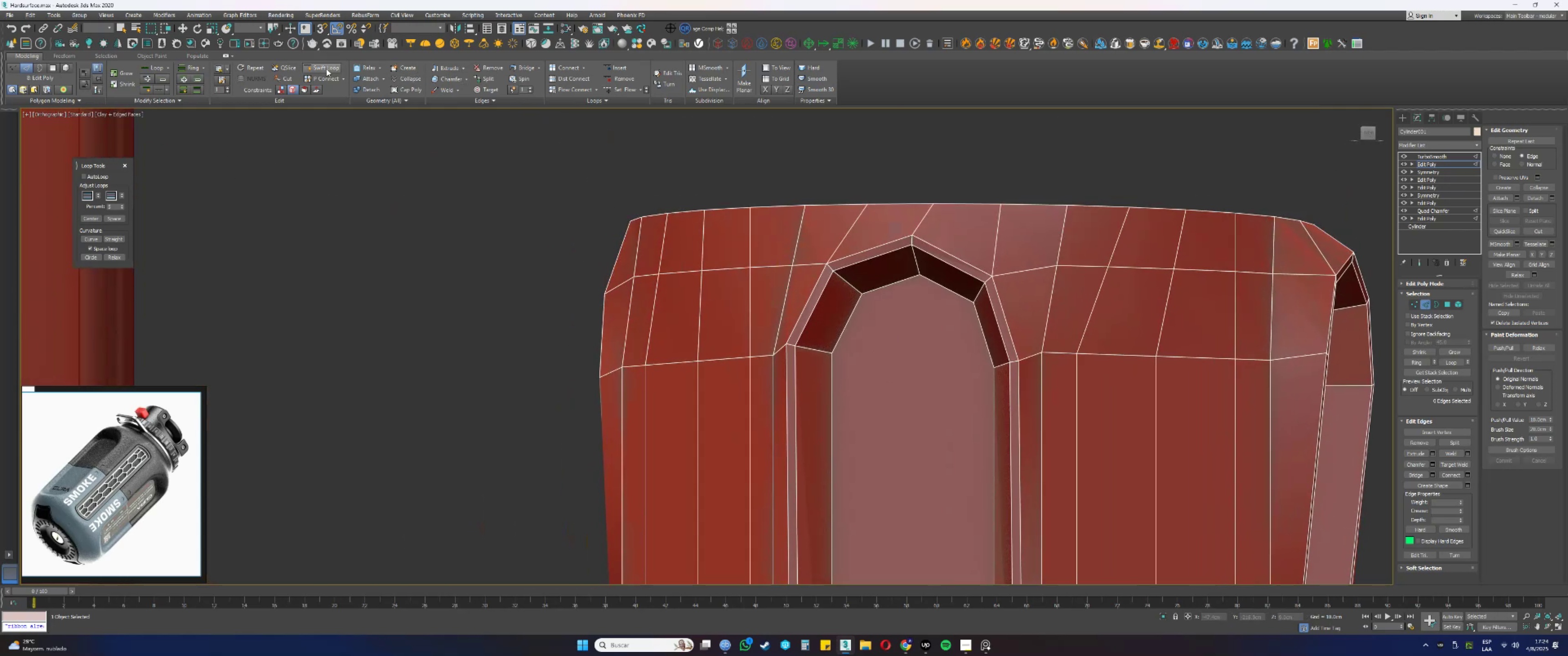 
scroll: coordinate [851, 307], scroll_direction: up, amount: 2.0
 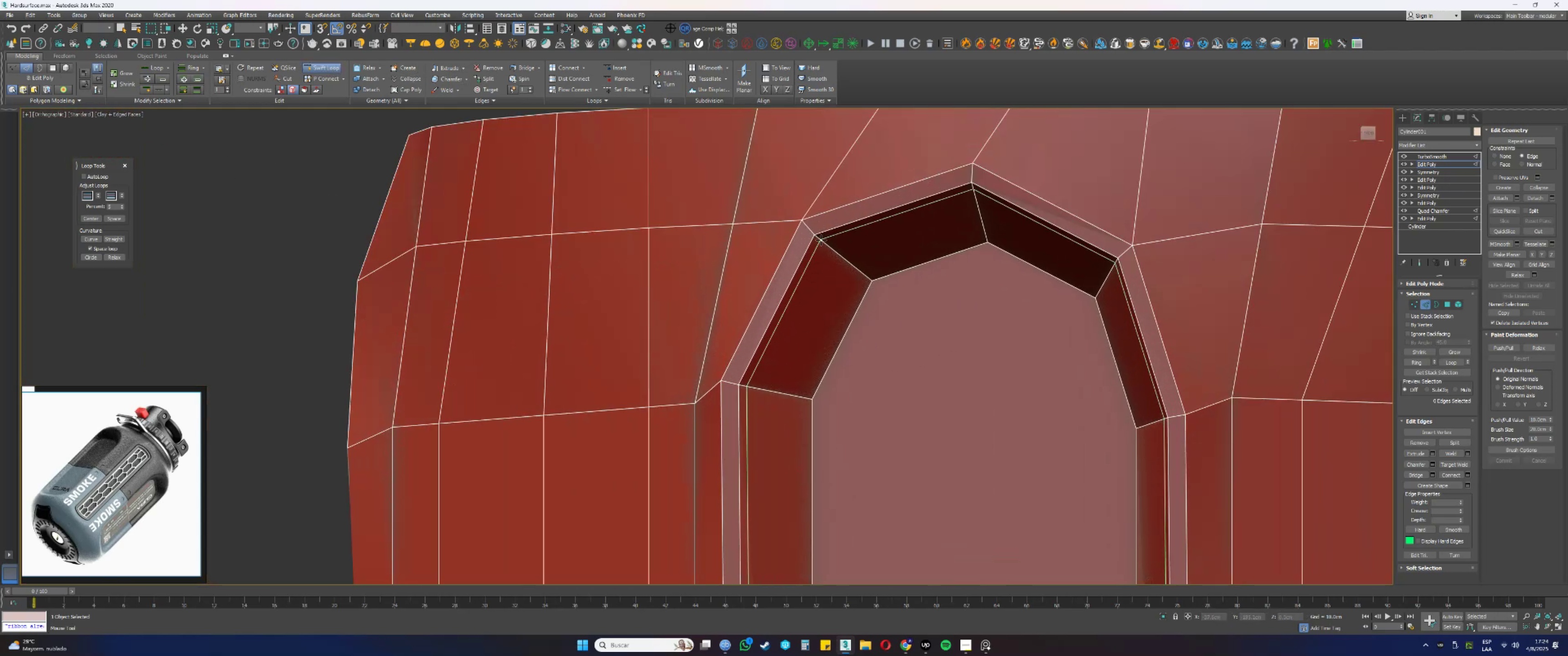 
left_click([821, 240])
 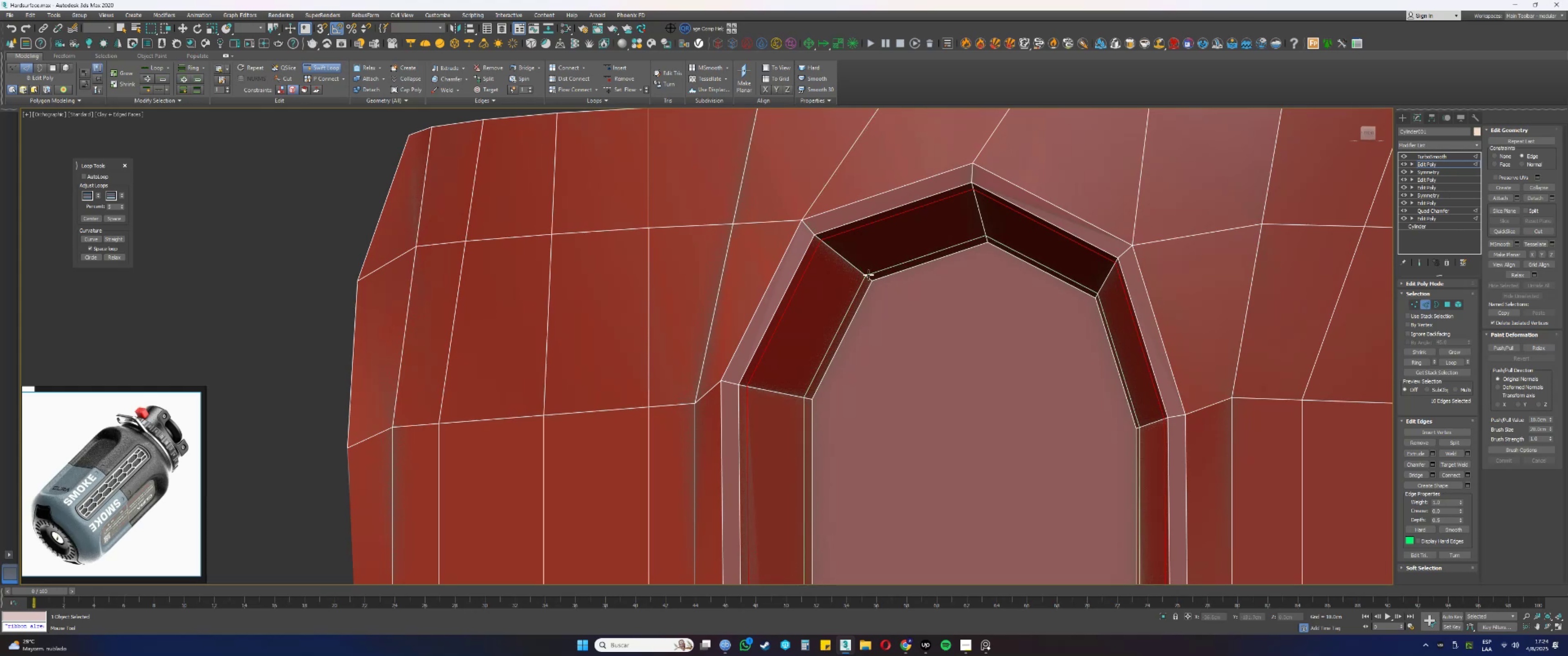 
left_click([868, 275])
 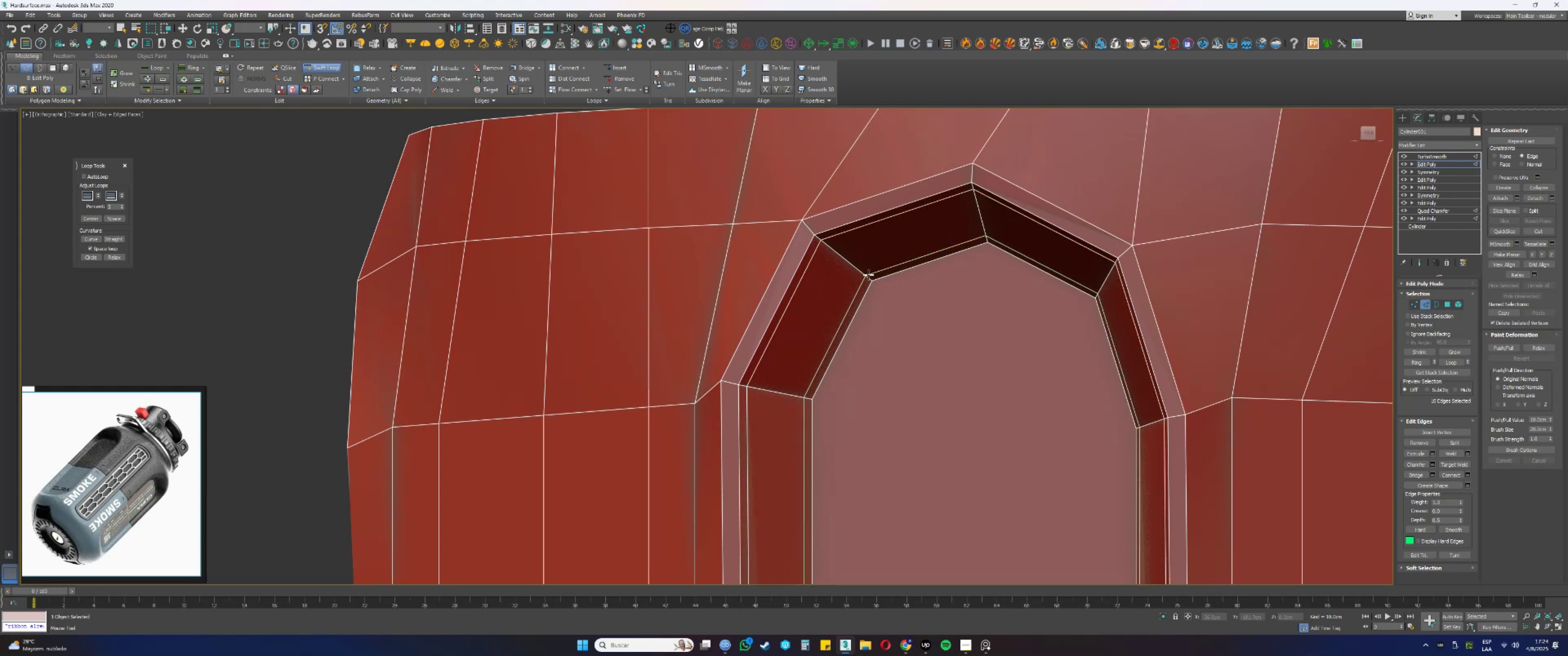 
scroll: coordinate [868, 274], scroll_direction: down, amount: 1.0
 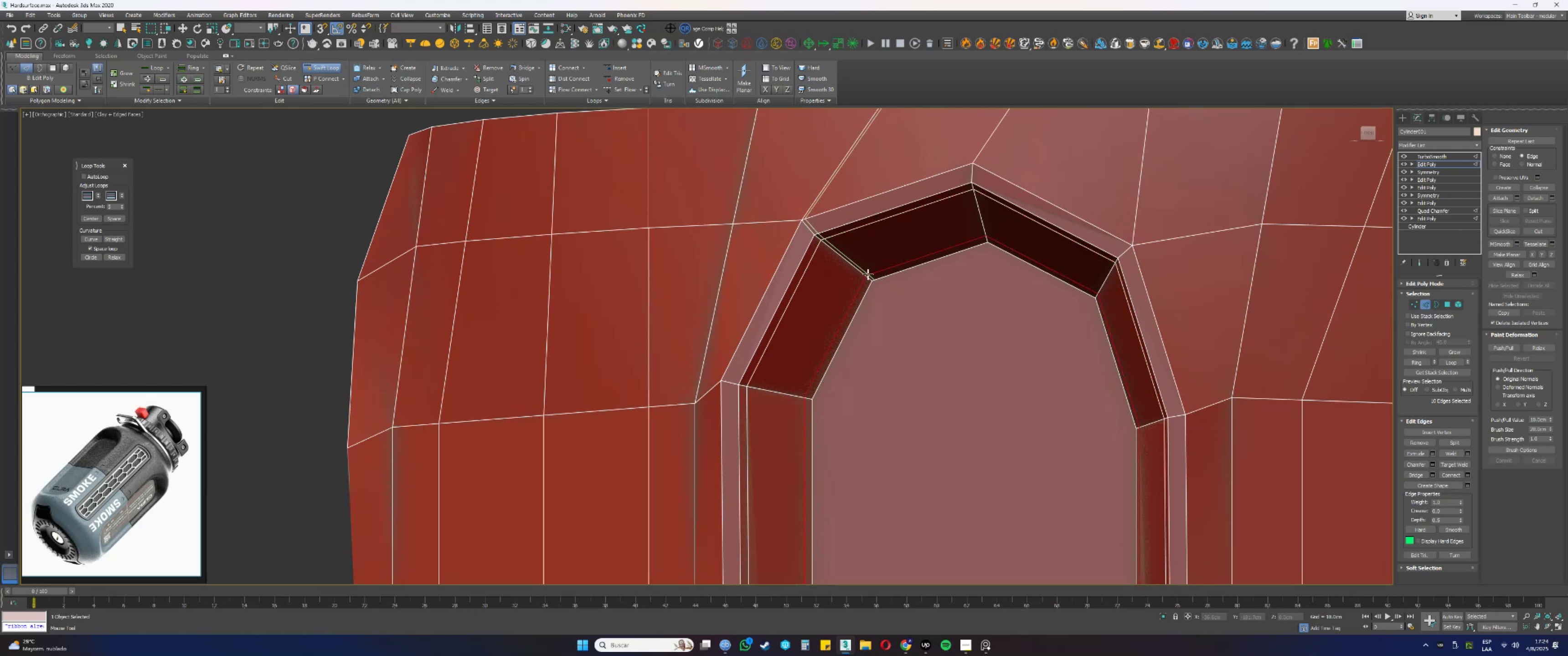 
hold_key(key=AltLeft, duration=0.53)
 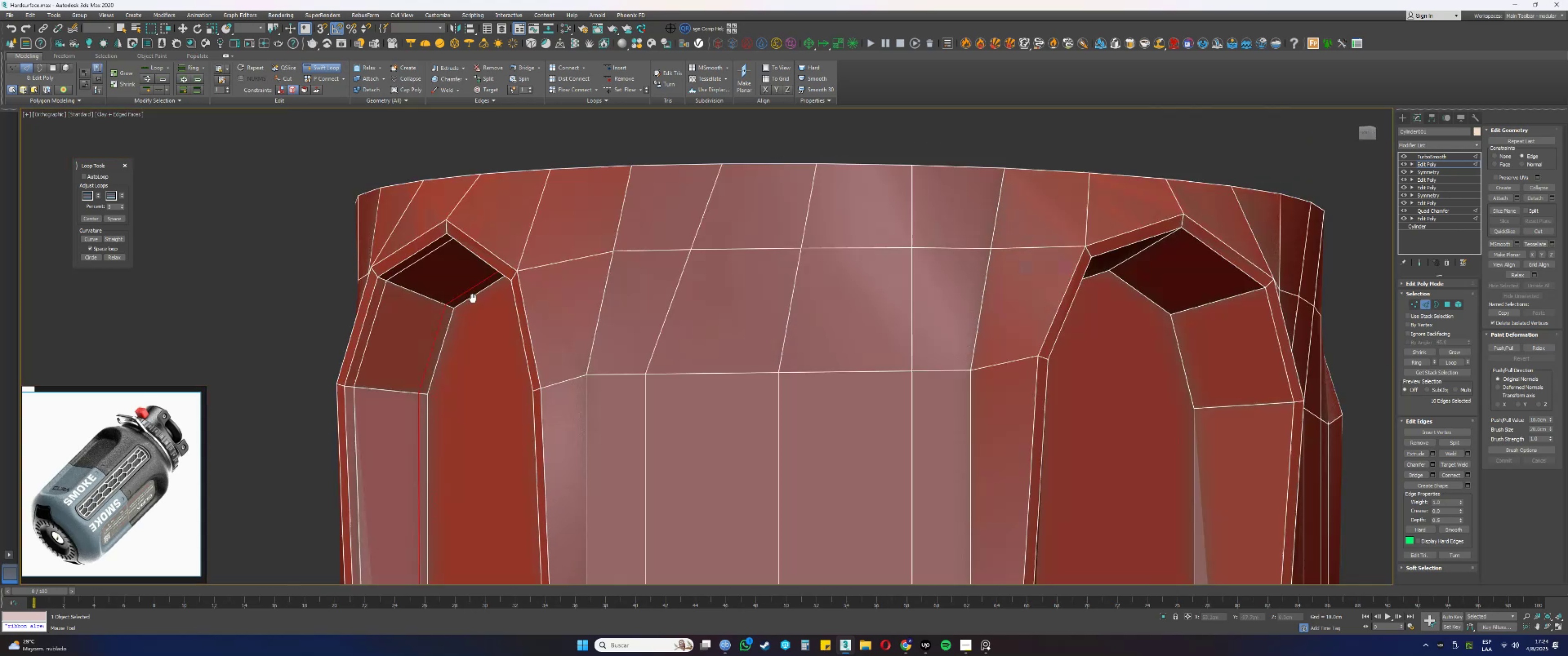 
key(Alt+AltLeft)
 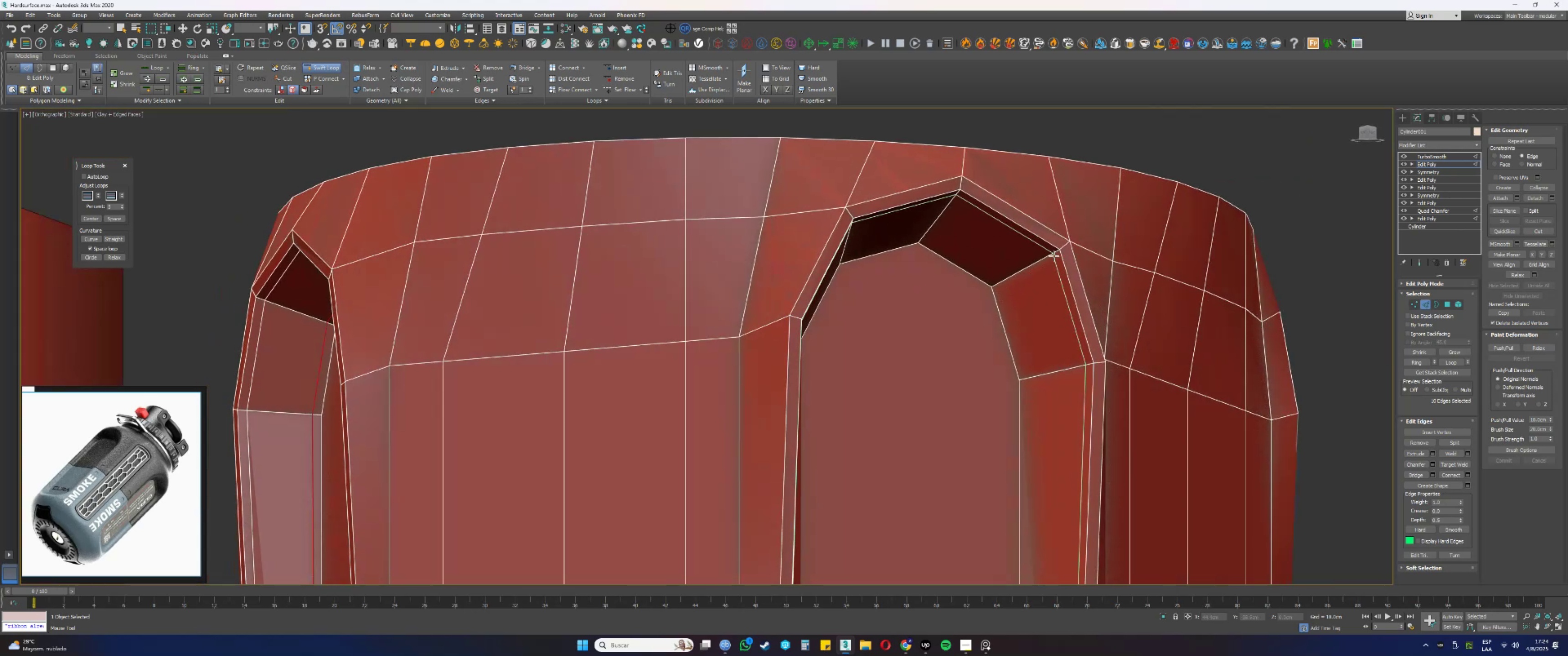 
left_click([1055, 256])
 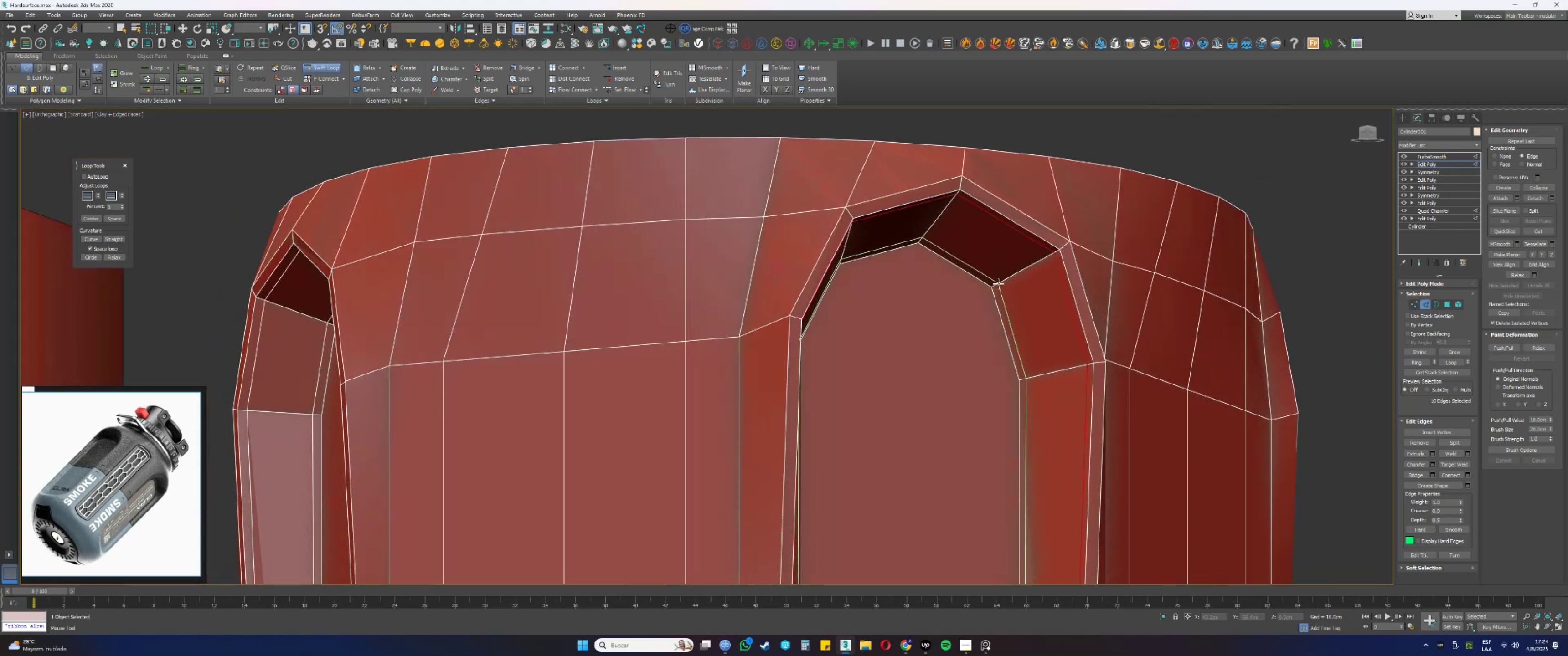 
left_click([998, 284])
 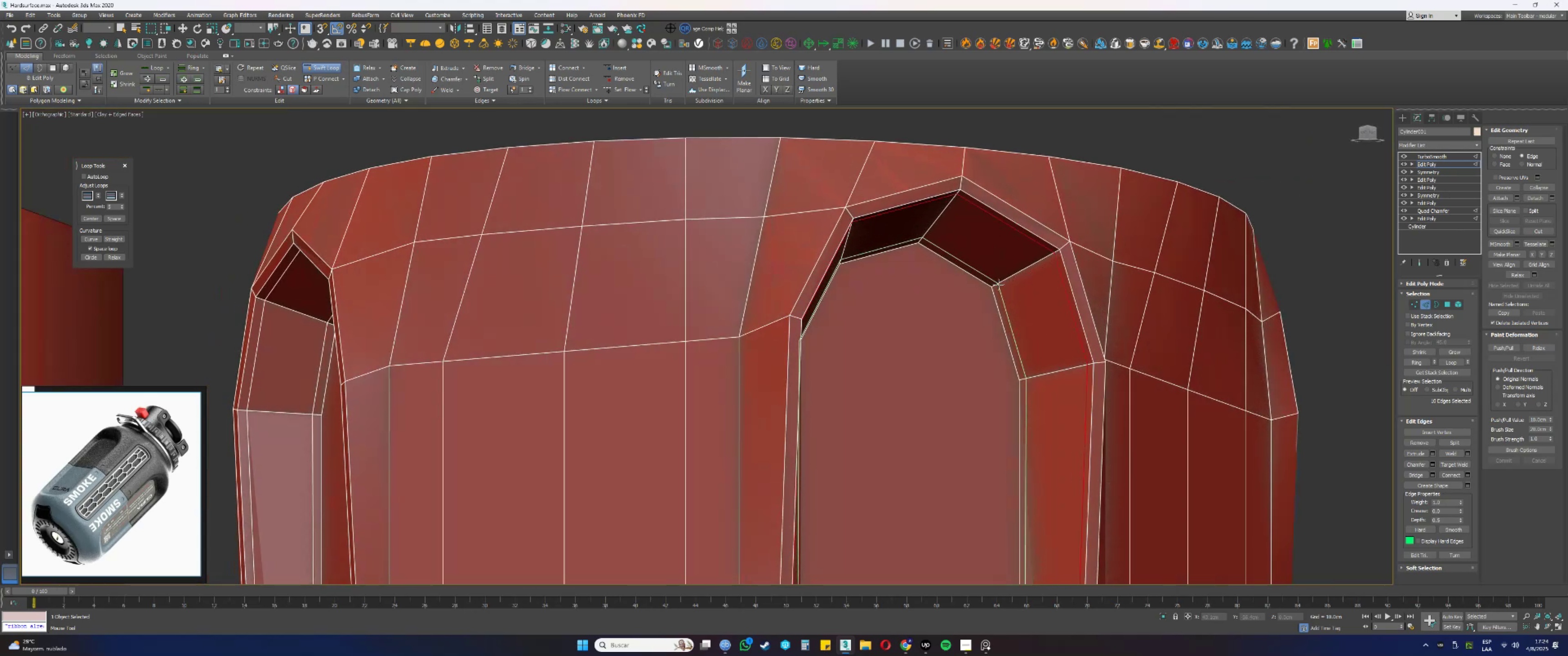 
hold_key(key=AltLeft, duration=0.51)
scroll: coordinate [998, 282], scroll_direction: down, amount: 1.0
 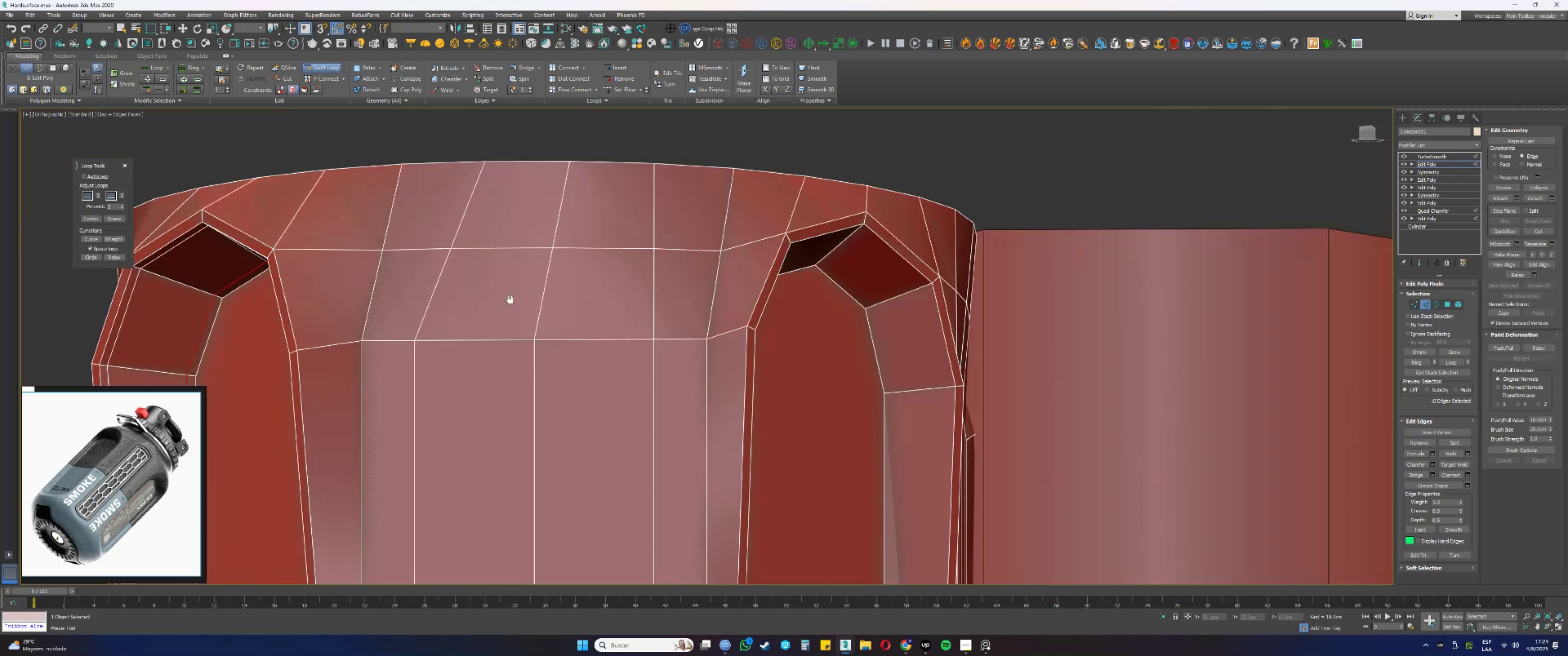 
scroll: coordinate [794, 294], scroll_direction: up, amount: 1.0
 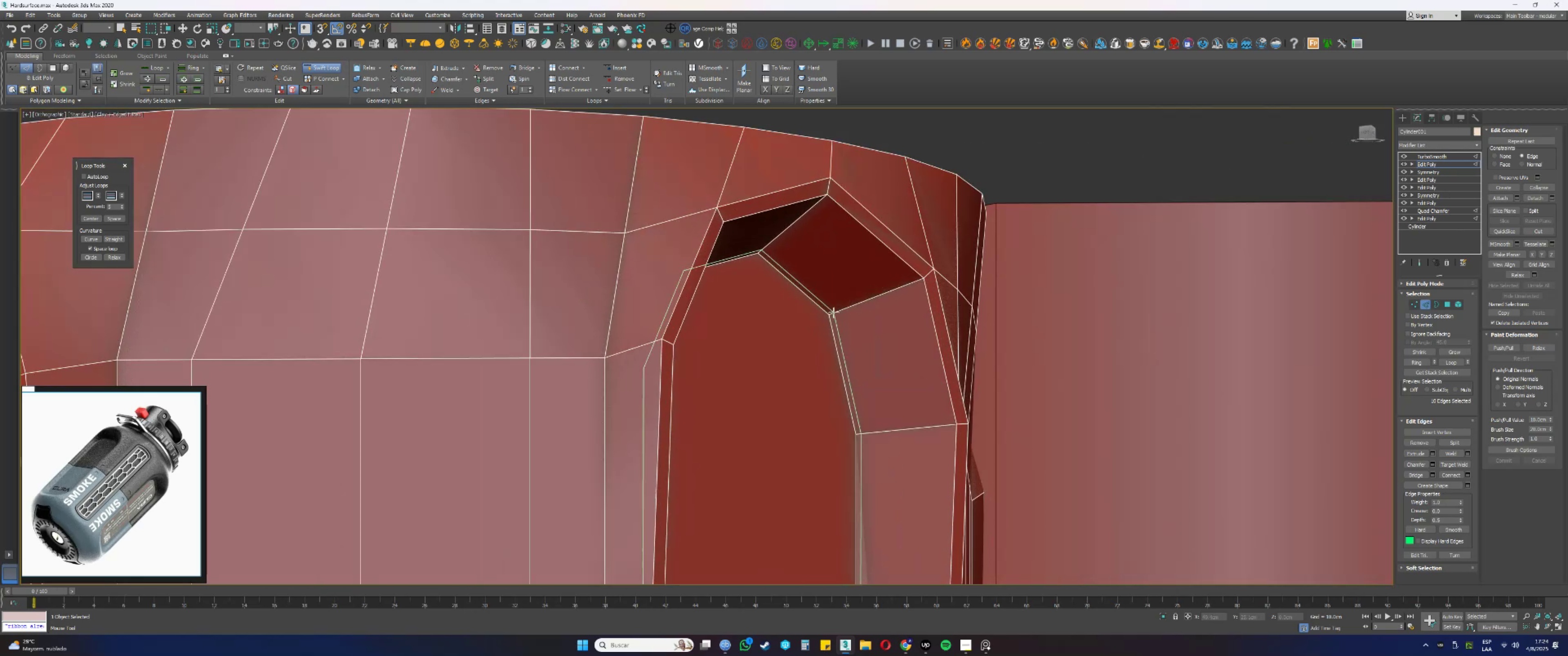 
left_click([838, 313])
 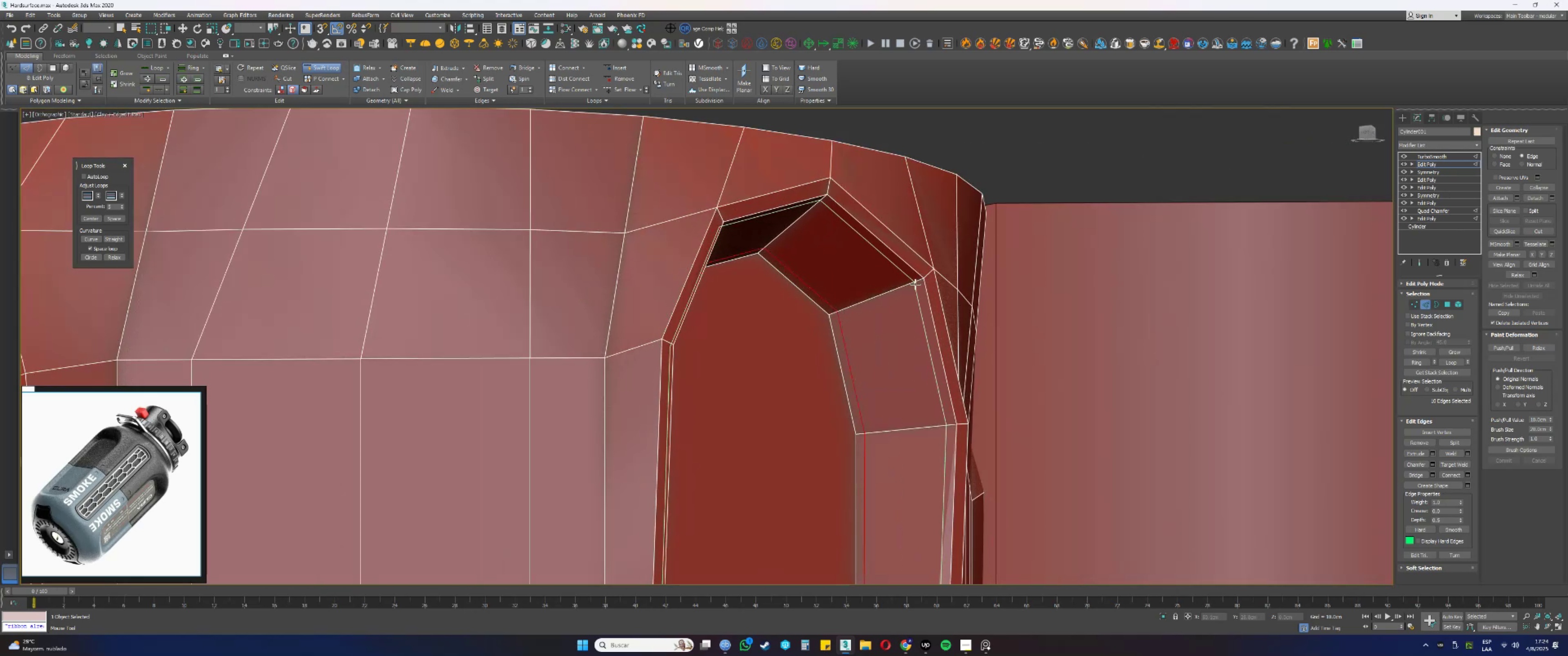 
scroll: coordinate [909, 281], scroll_direction: down, amount: 2.0
 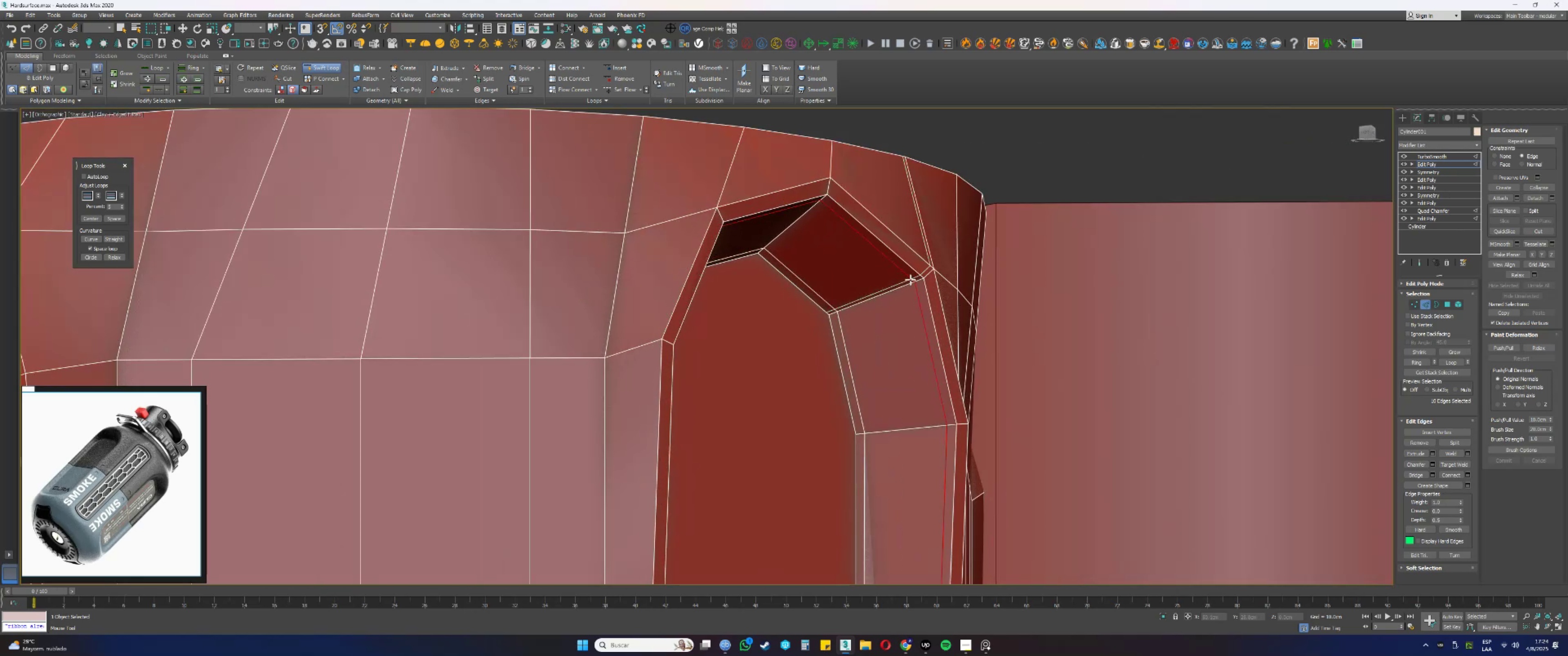 
hold_key(key=AltLeft, duration=0.52)
 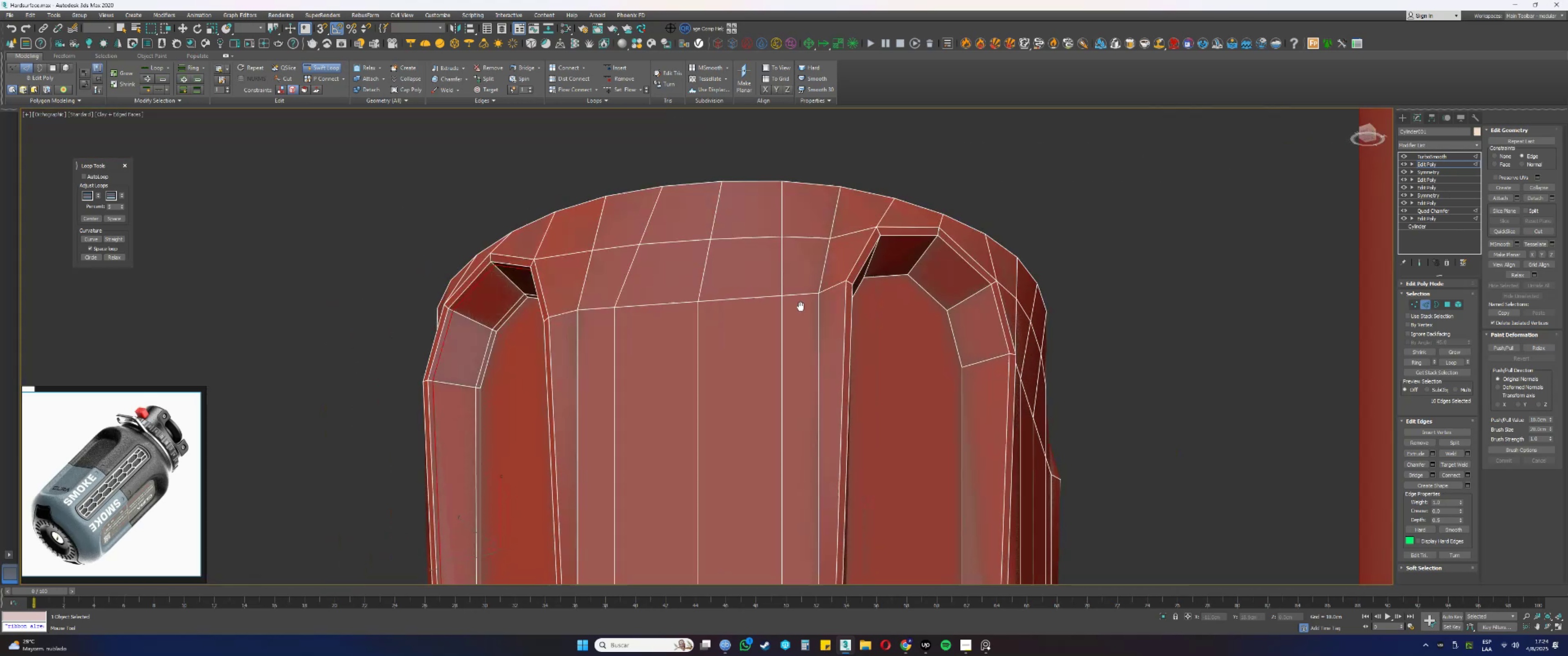 
scroll: coordinate [980, 299], scroll_direction: up, amount: 2.0
 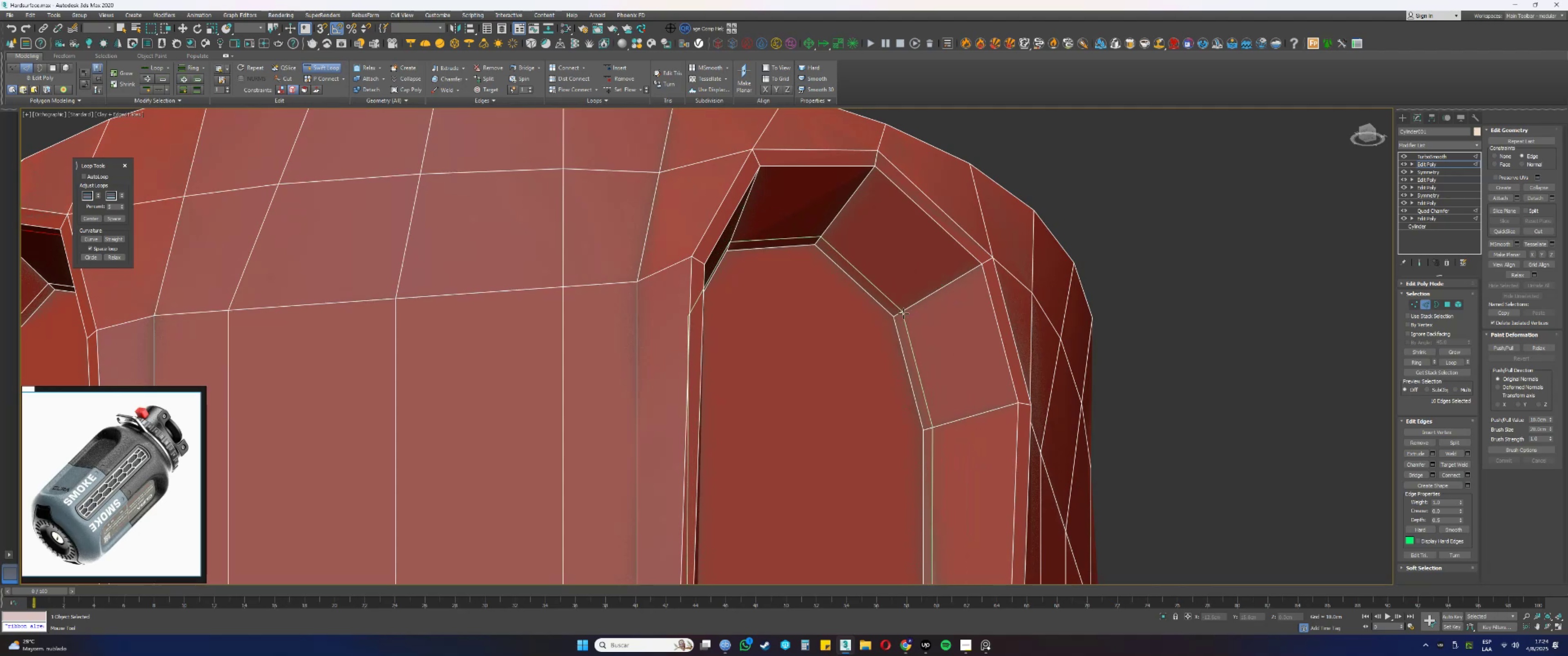 
left_click([903, 313])
 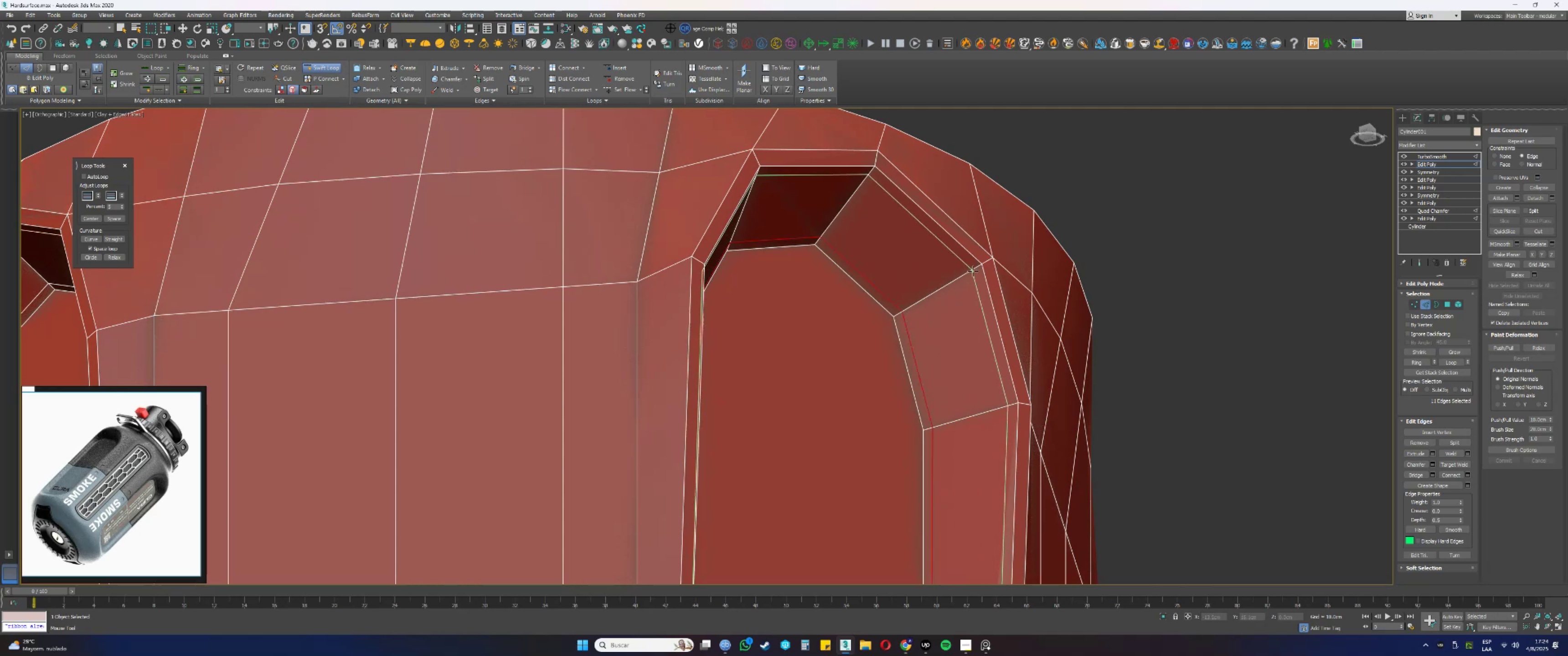 
left_click([975, 270])
 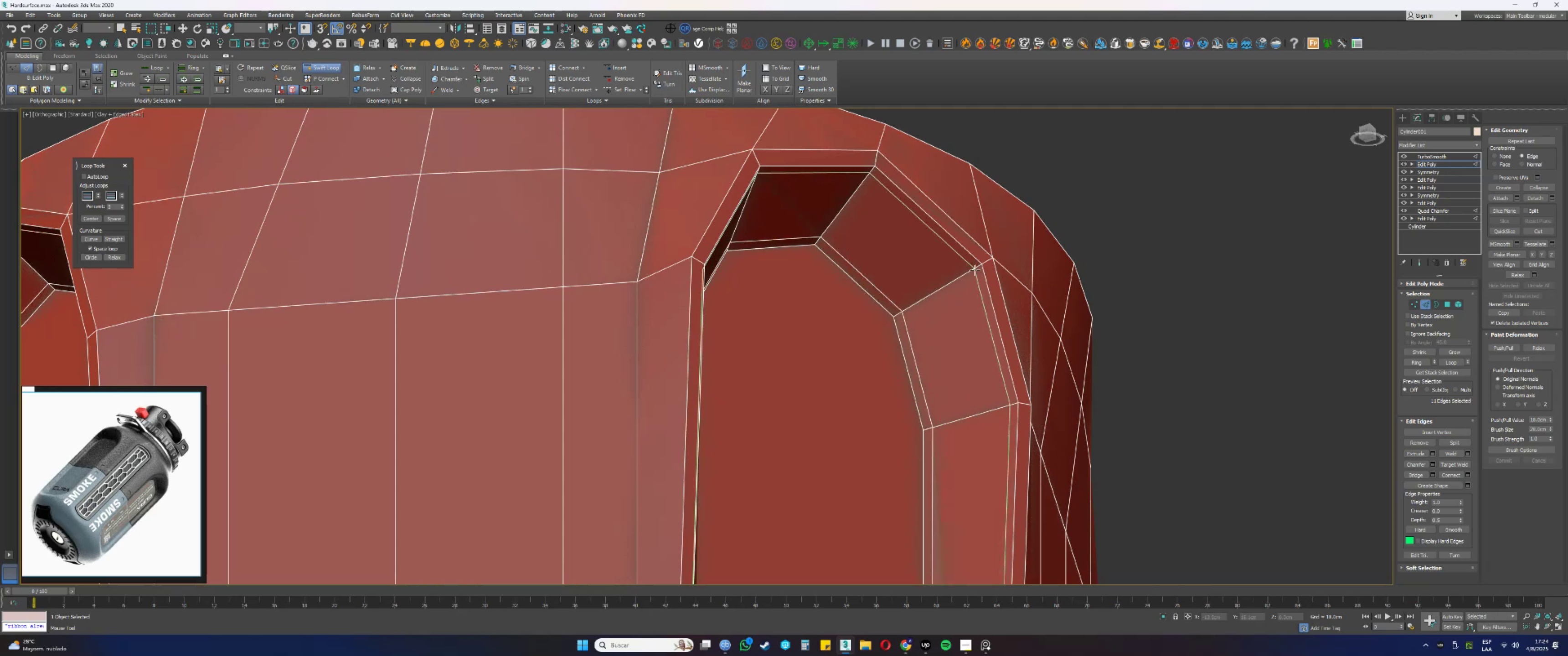 
scroll: coordinate [975, 272], scroll_direction: down, amount: 2.0
 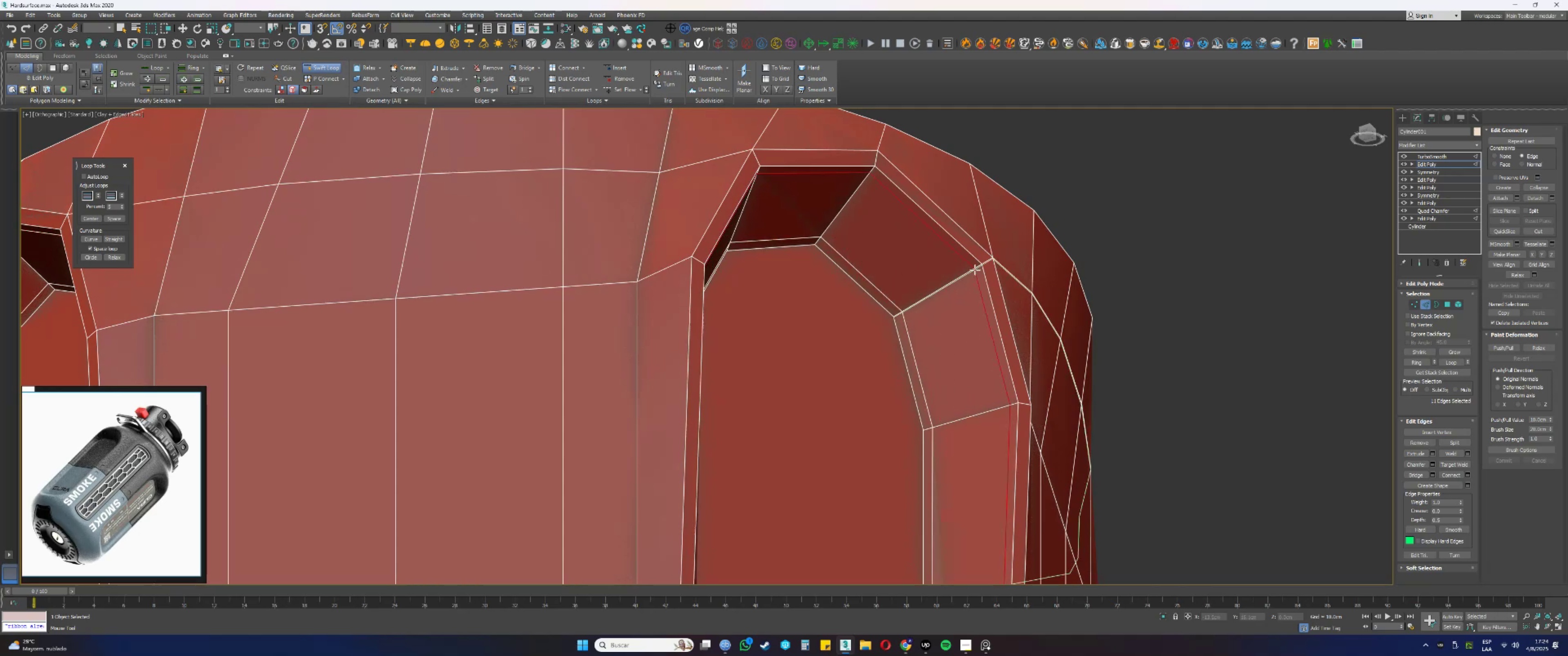 
hold_key(key=AltLeft, duration=0.54)
 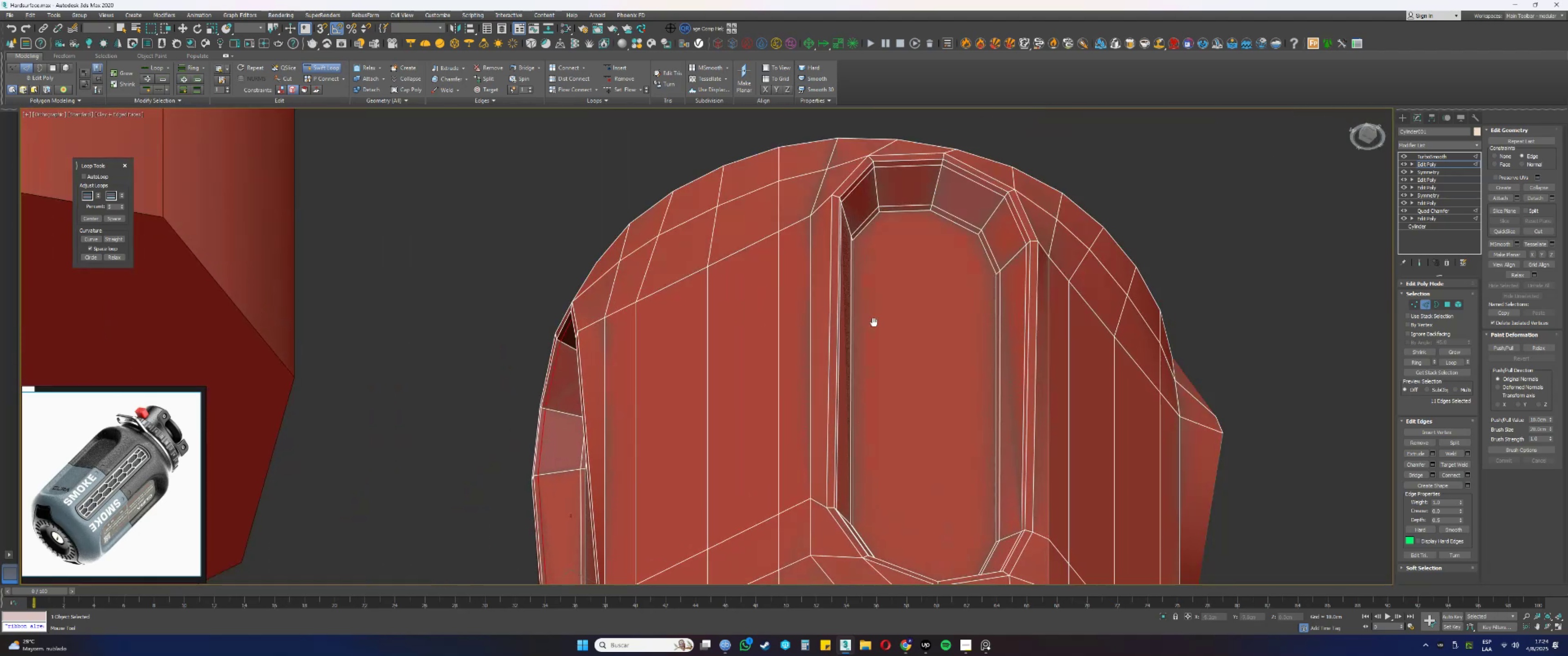 
right_click([920, 282])
 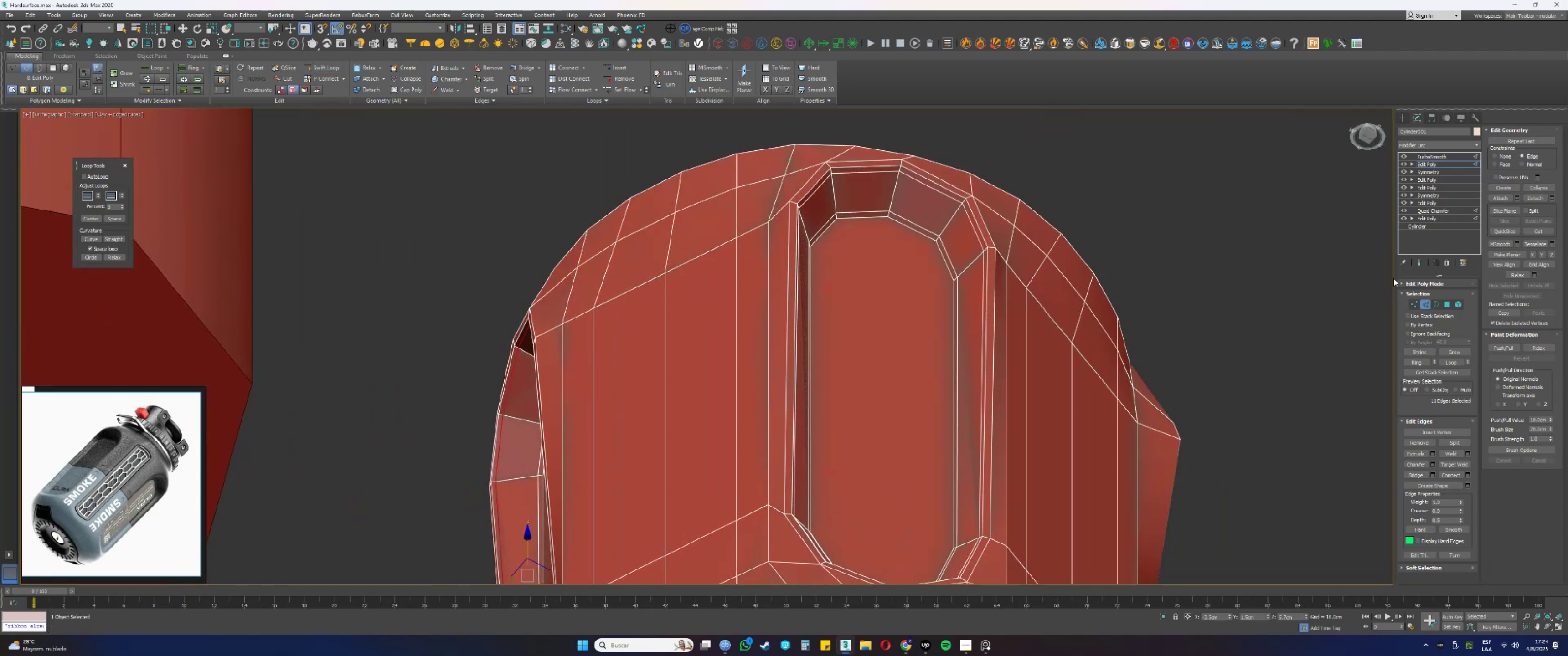 
key(2)
 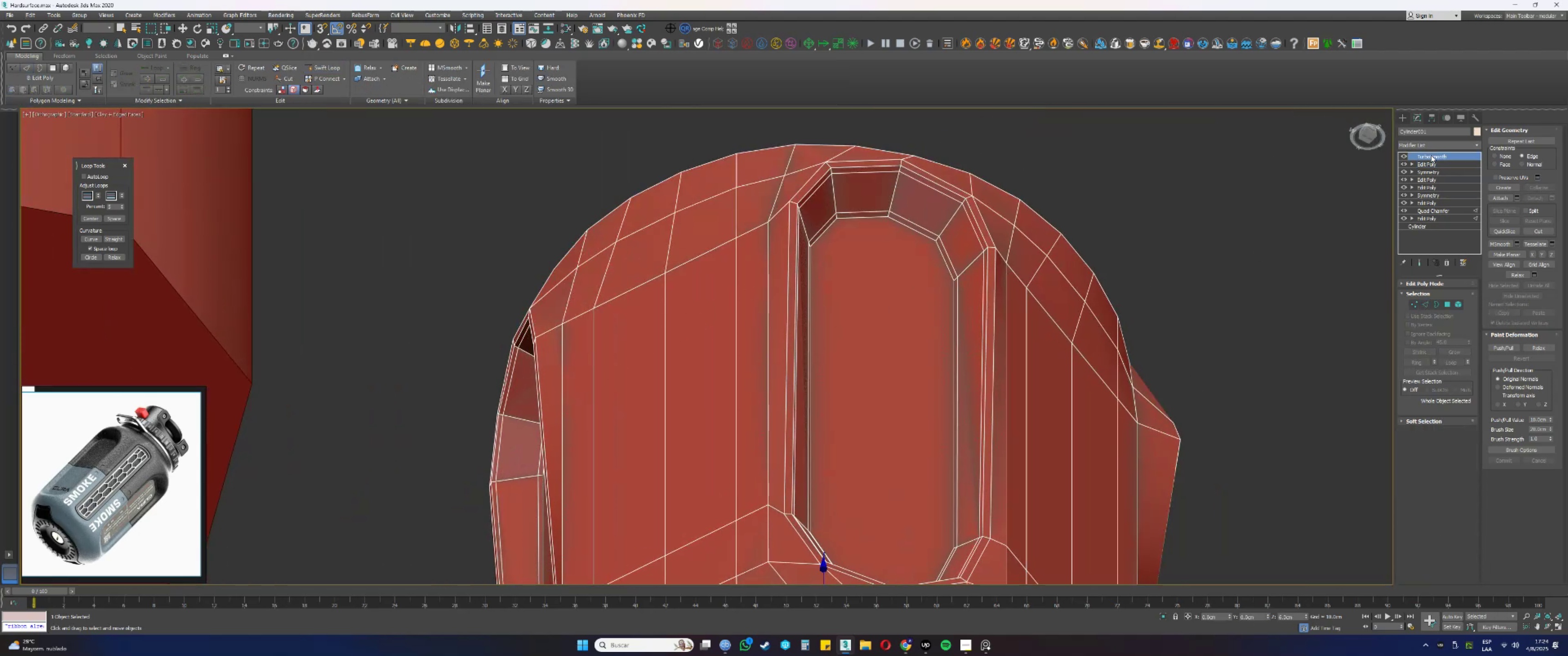 
key(F3)
 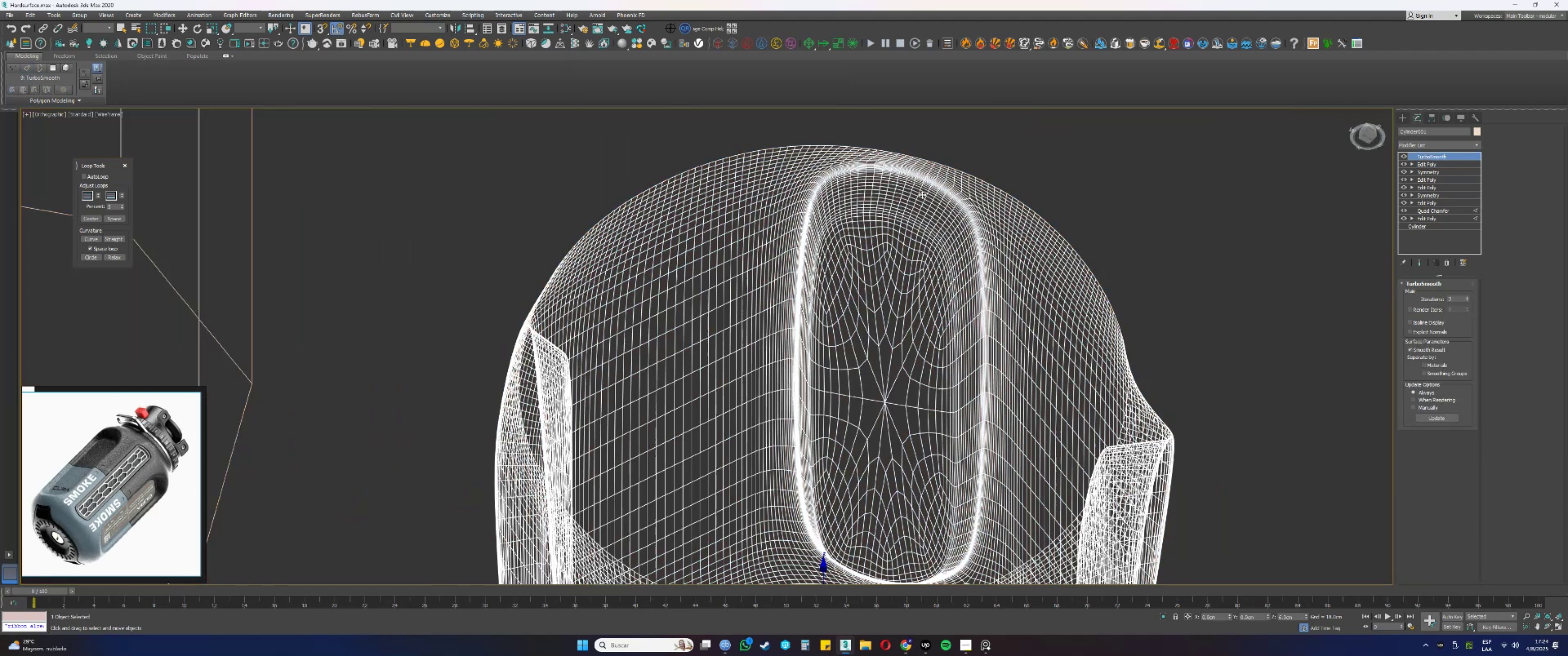 
key(F3)
 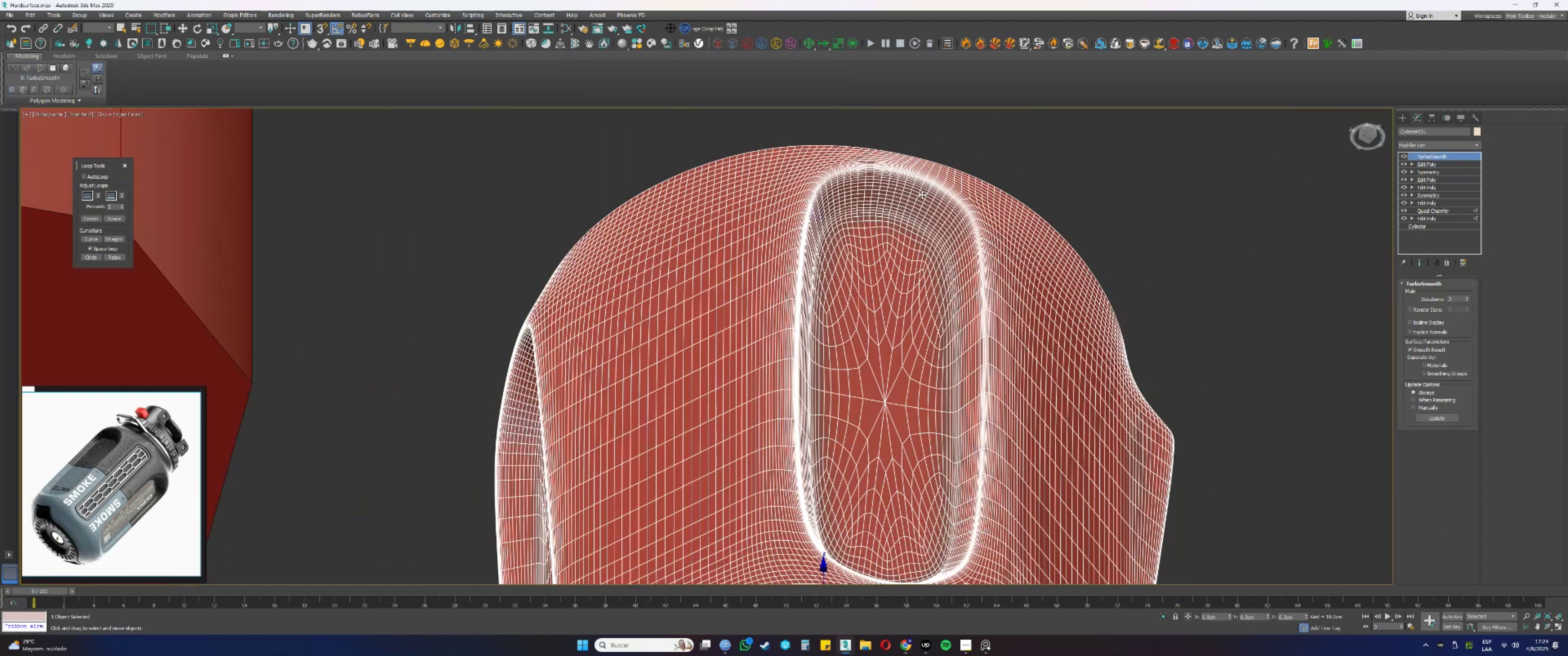 
key(F4)
 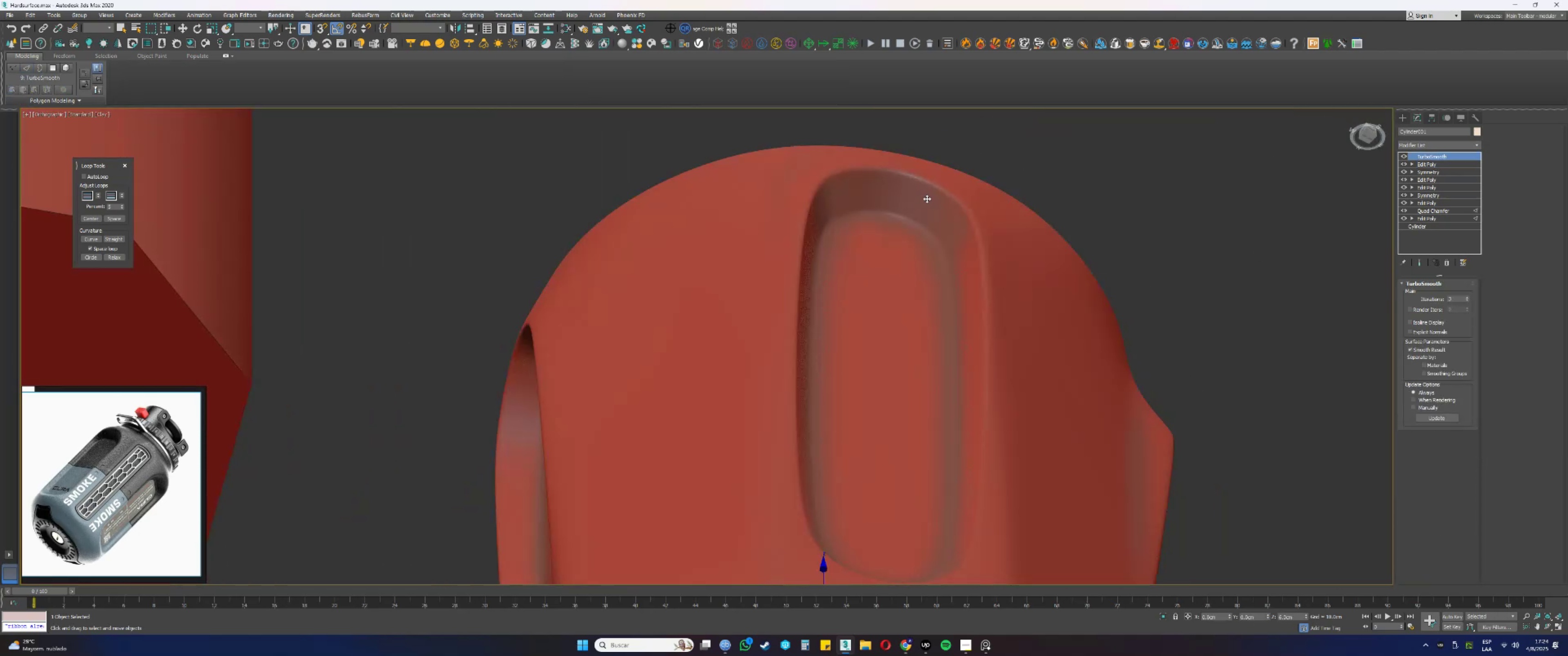 
scroll: coordinate [865, 278], scroll_direction: down, amount: 1.0
 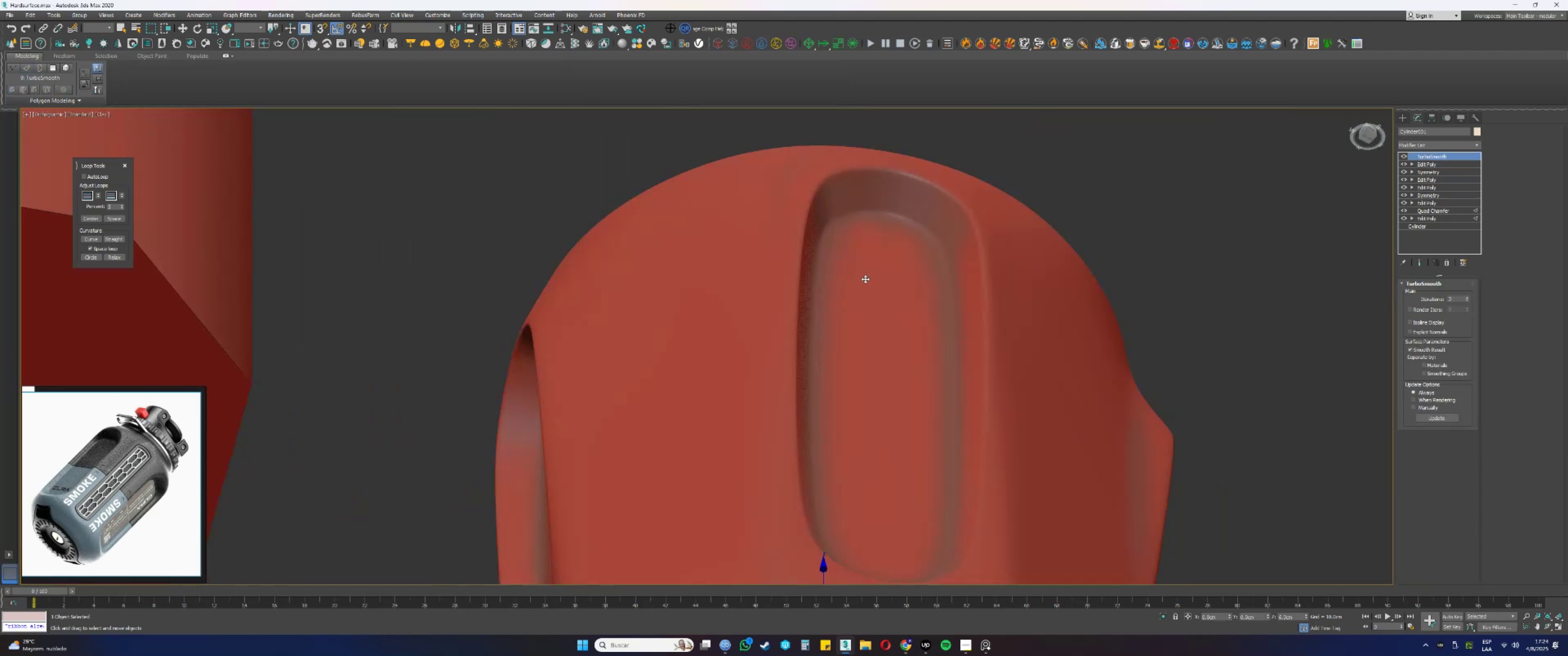 
hold_key(key=AltLeft, duration=0.44)
 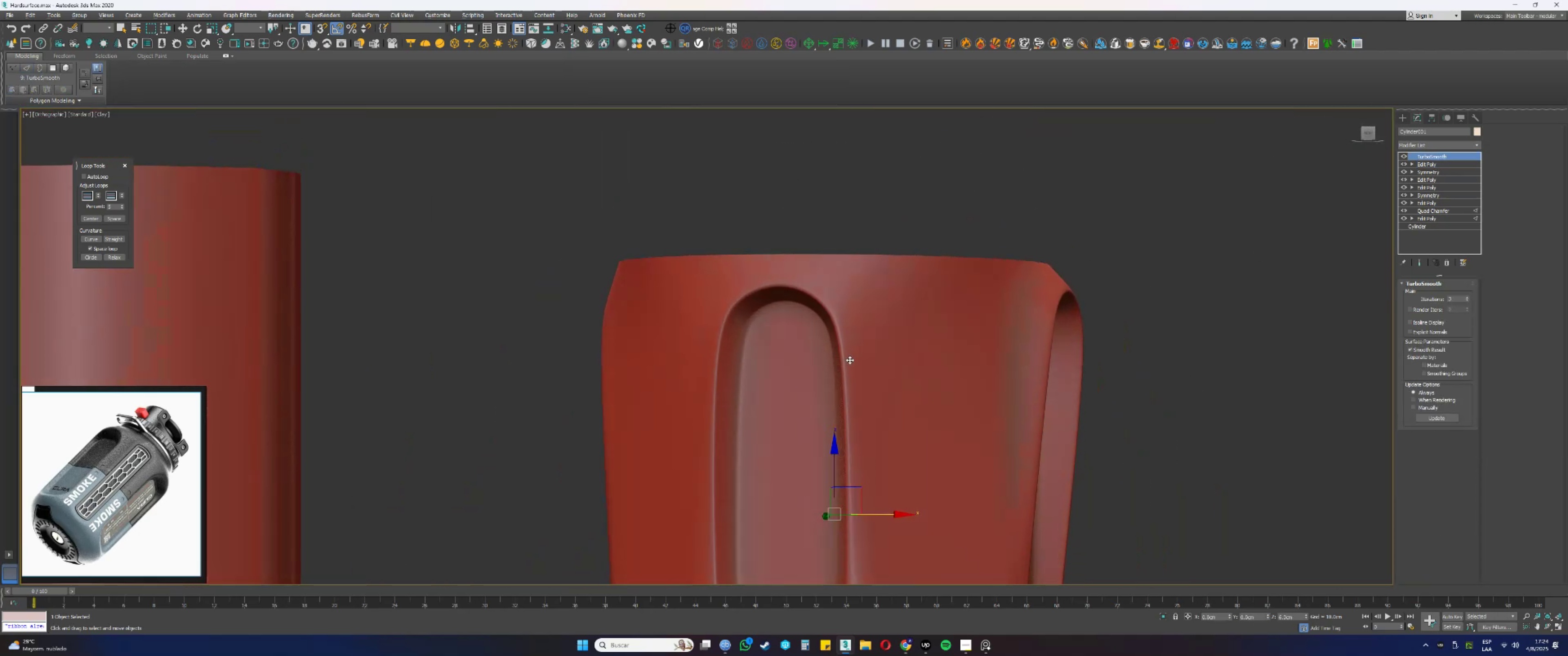 
scroll: coordinate [829, 368], scroll_direction: down, amount: 2.0
 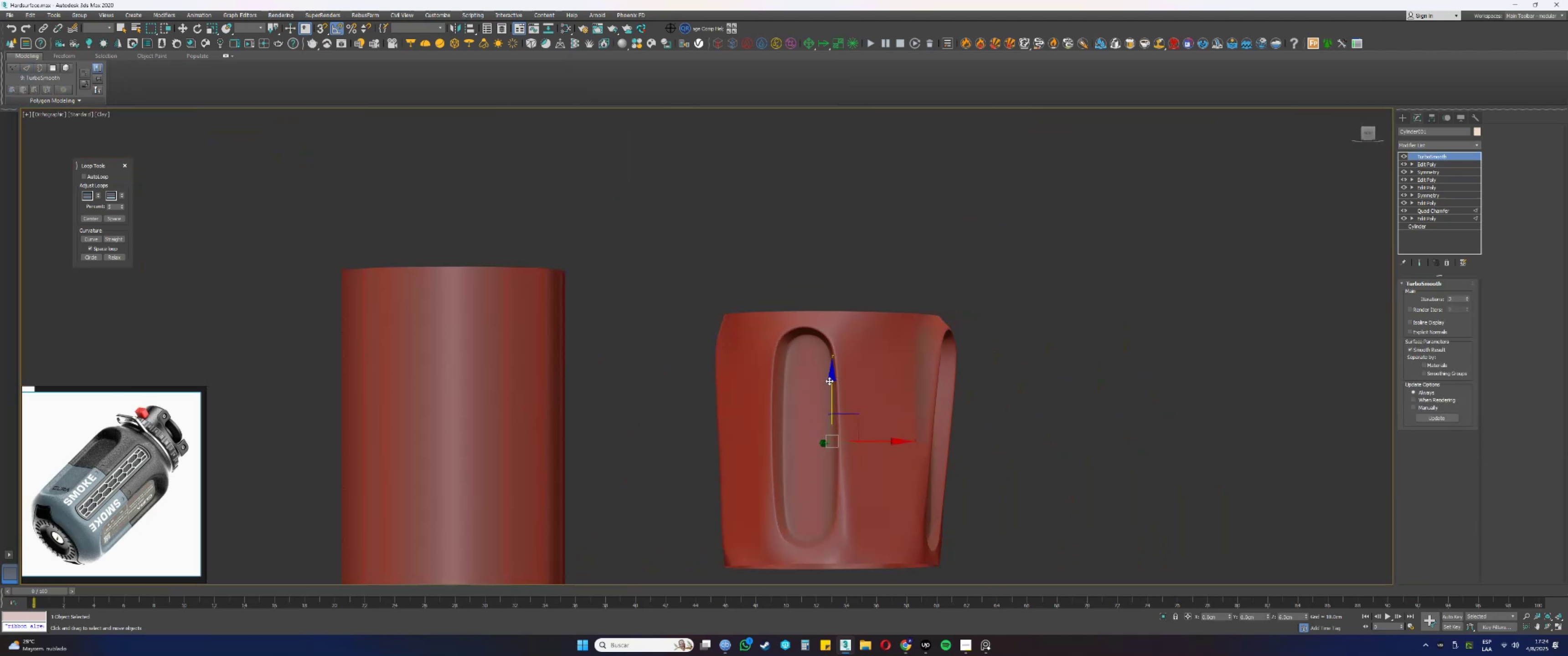 
hold_key(key=AltLeft, duration=1.5)
 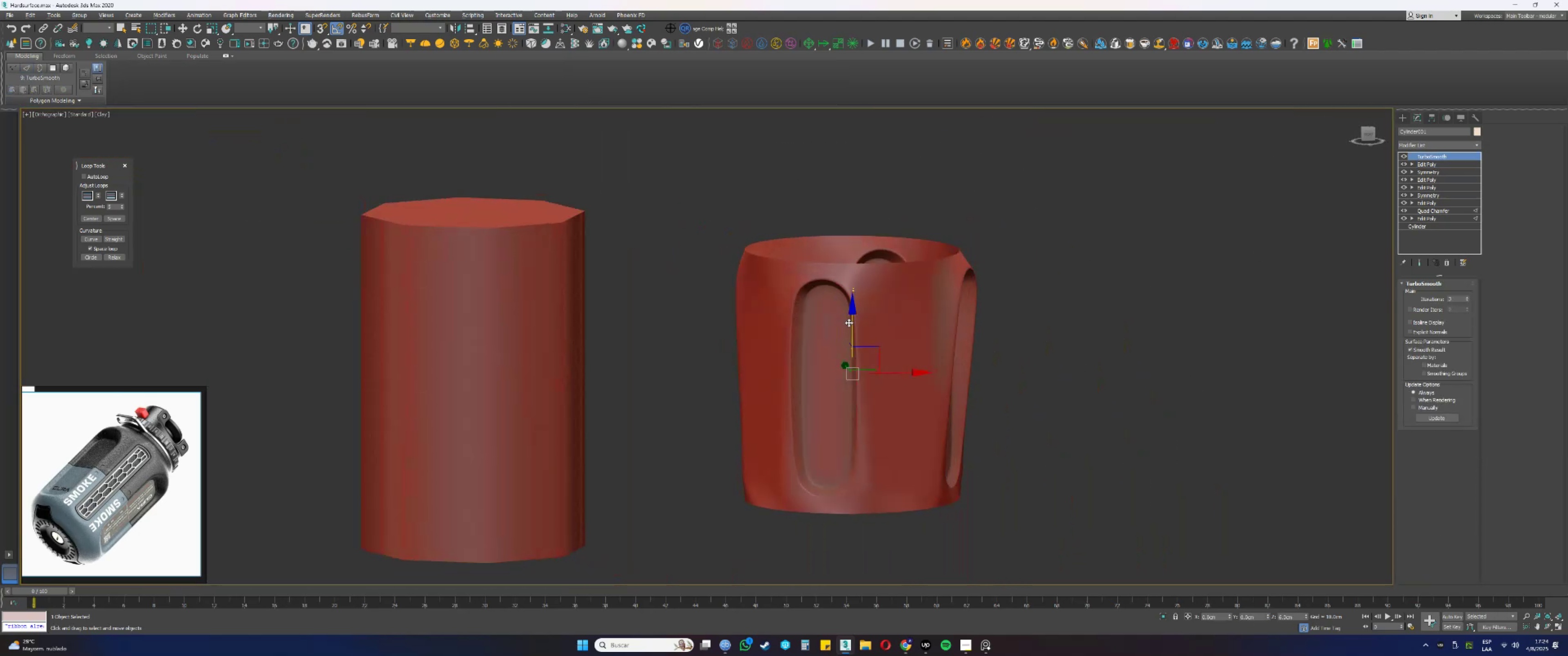 
hold_key(key=AltLeft, duration=1.51)
 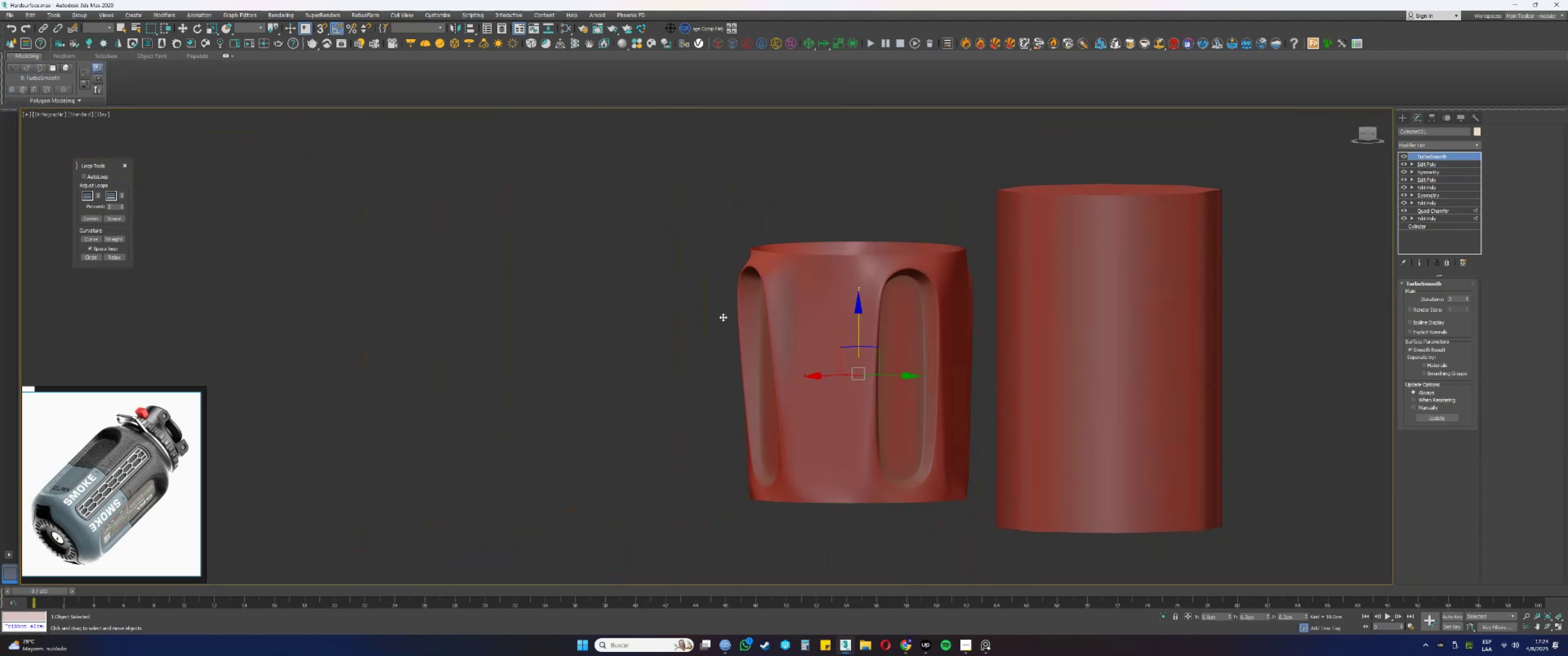 
hold_key(key=AltLeft, duration=1.52)
 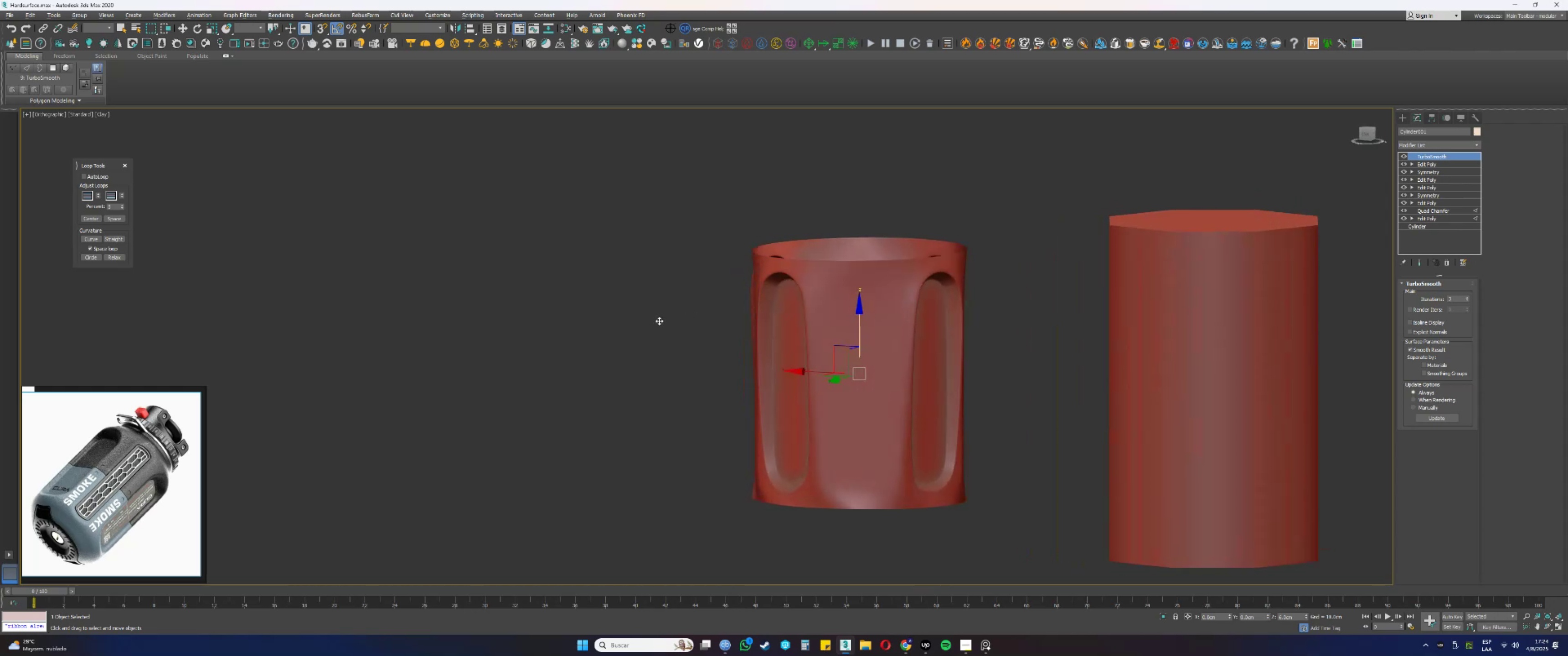 
hold_key(key=AltLeft, duration=0.75)
 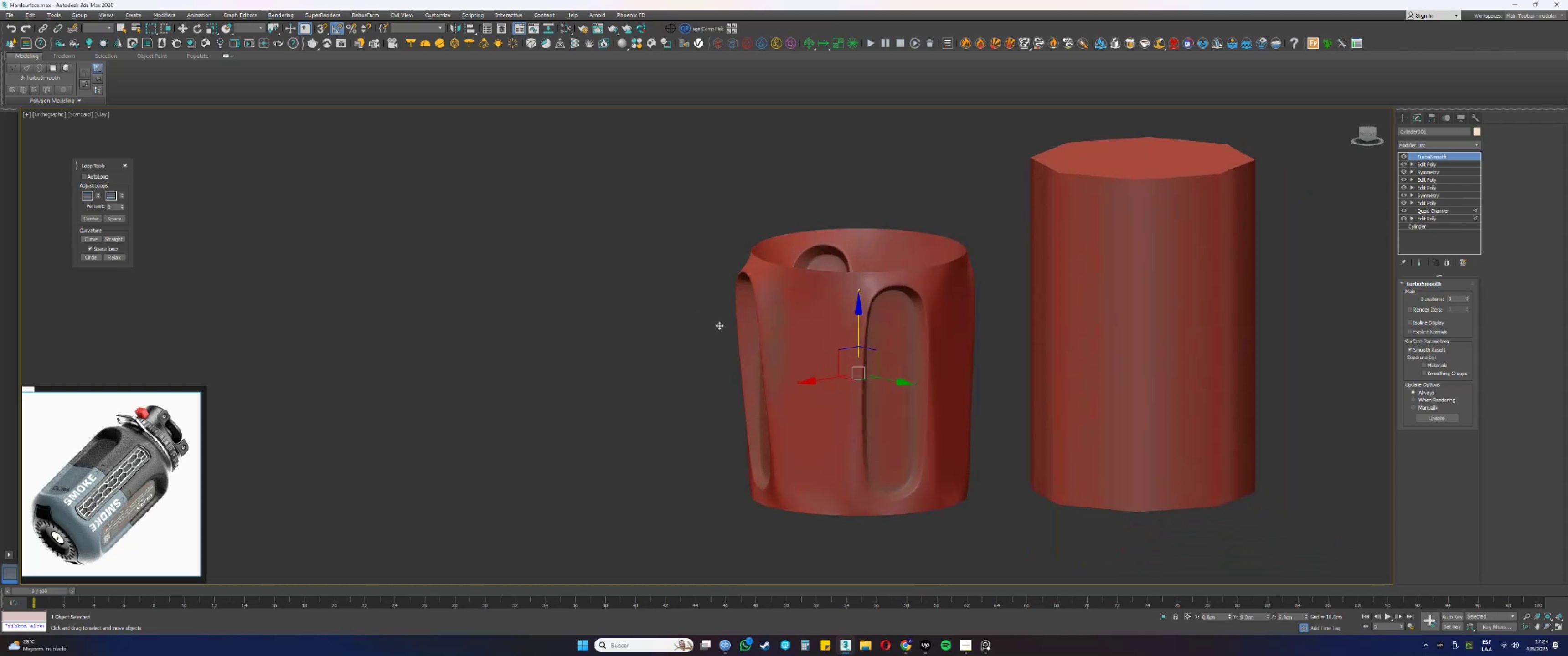 
scroll: coordinate [774, 300], scroll_direction: up, amount: 1.0
 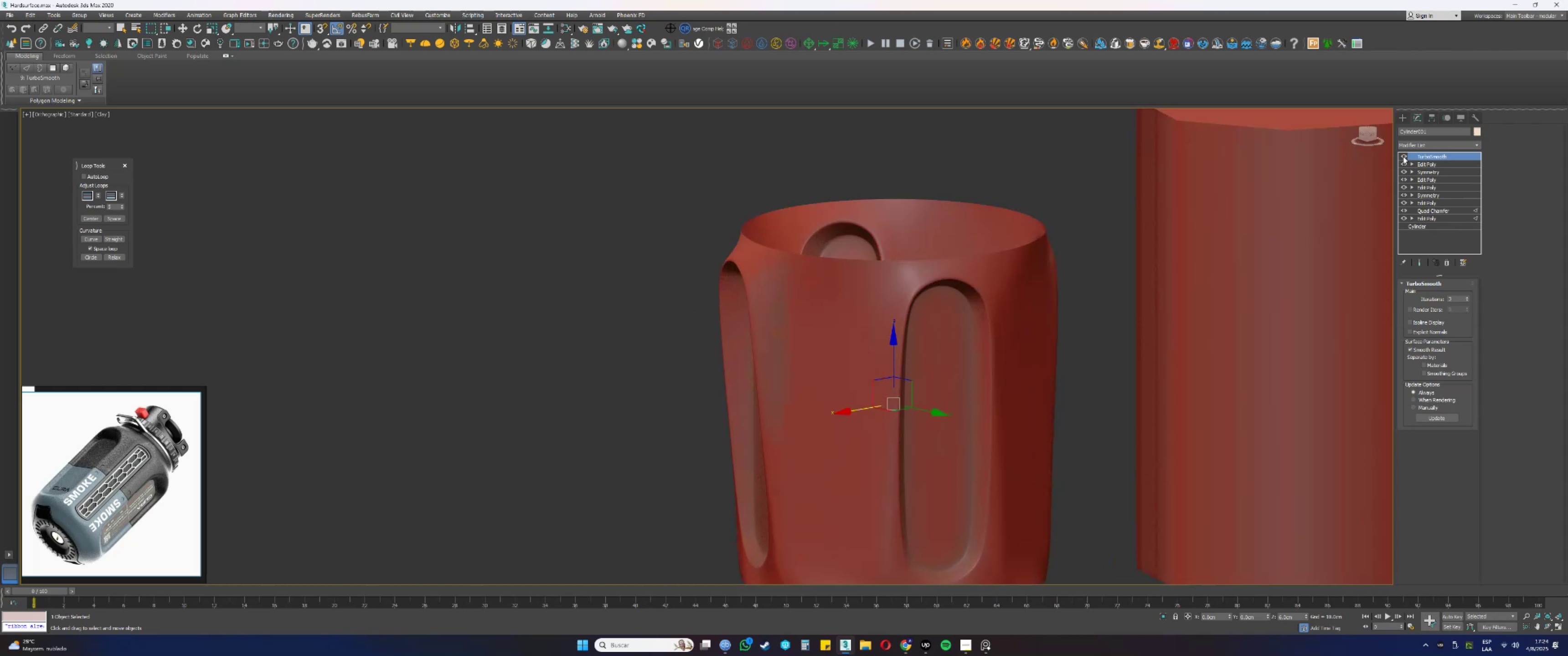 
key(Alt+AltLeft)
 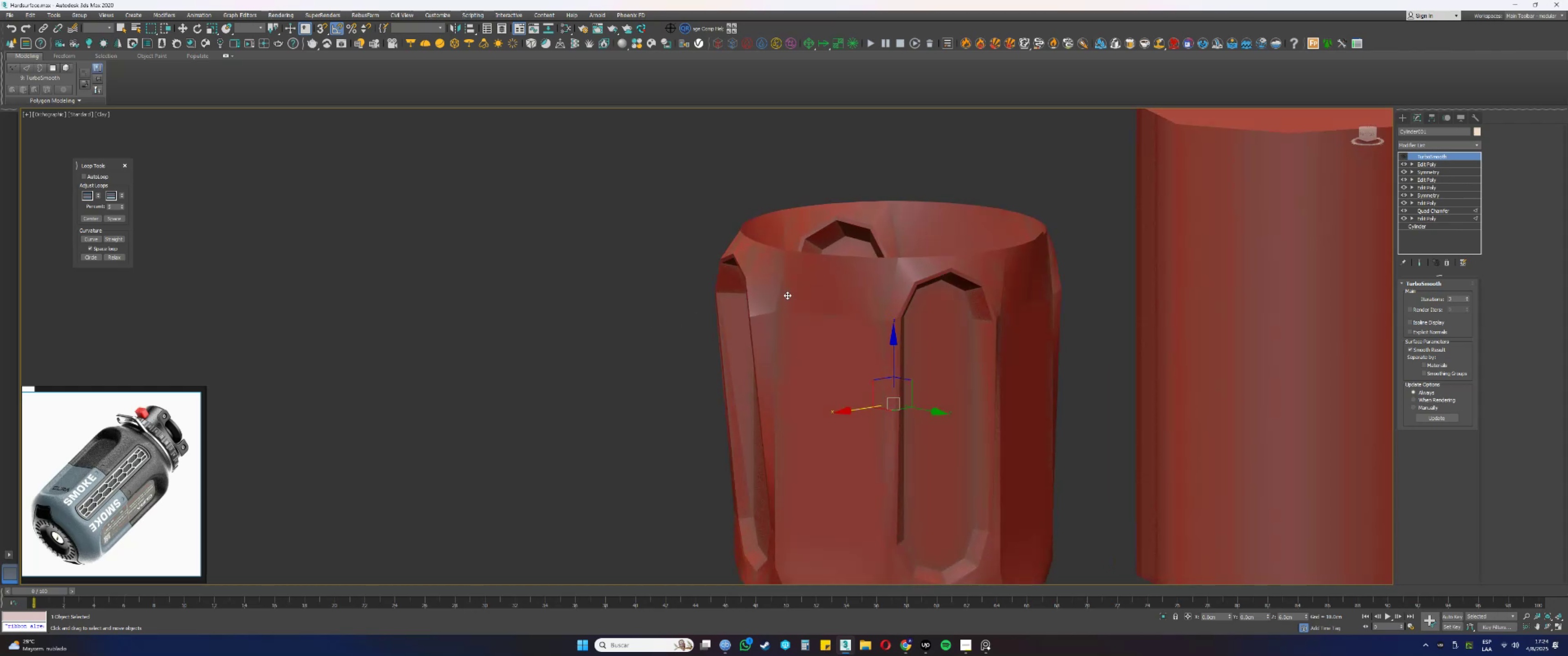 
key(F4)
 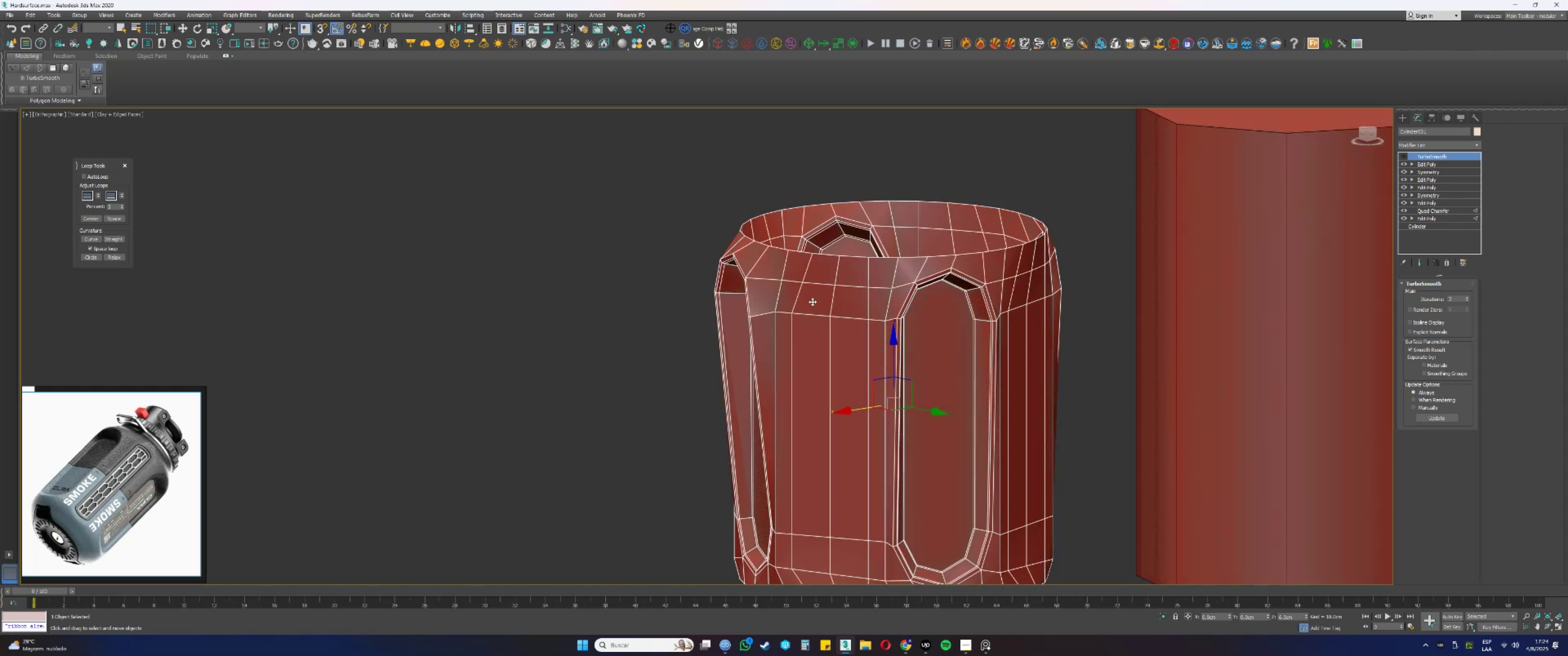 
hold_key(key=AltLeft, duration=1.54)
 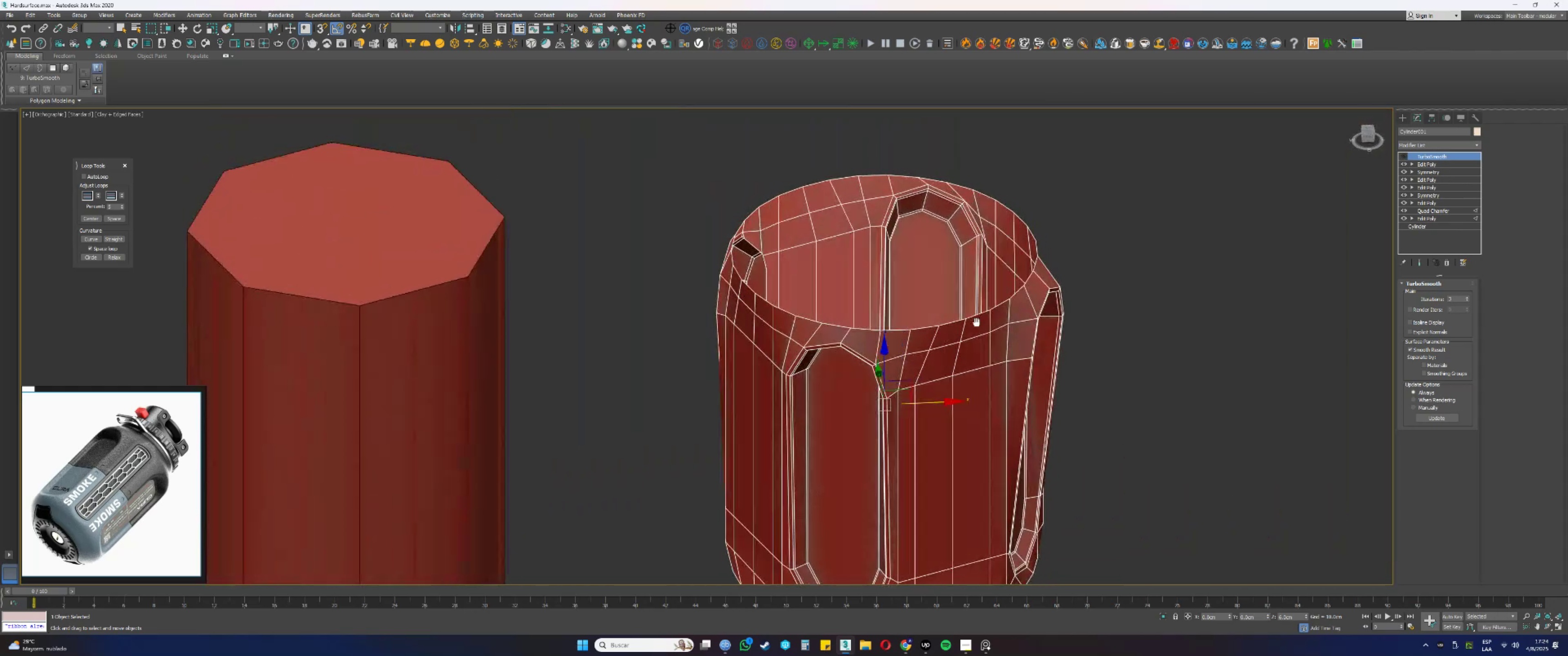 
hold_key(key=AltLeft, duration=1.51)
 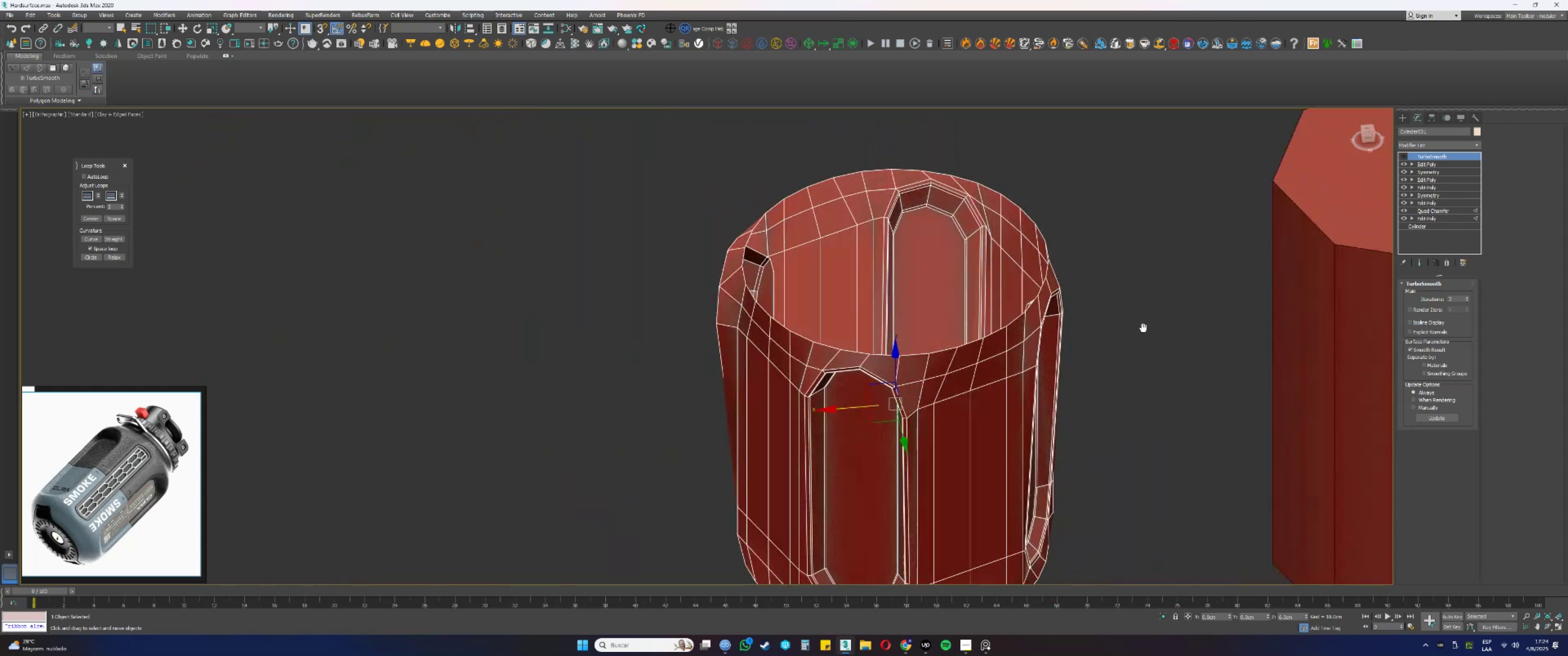 
hold_key(key=AltLeft, duration=1.1)
 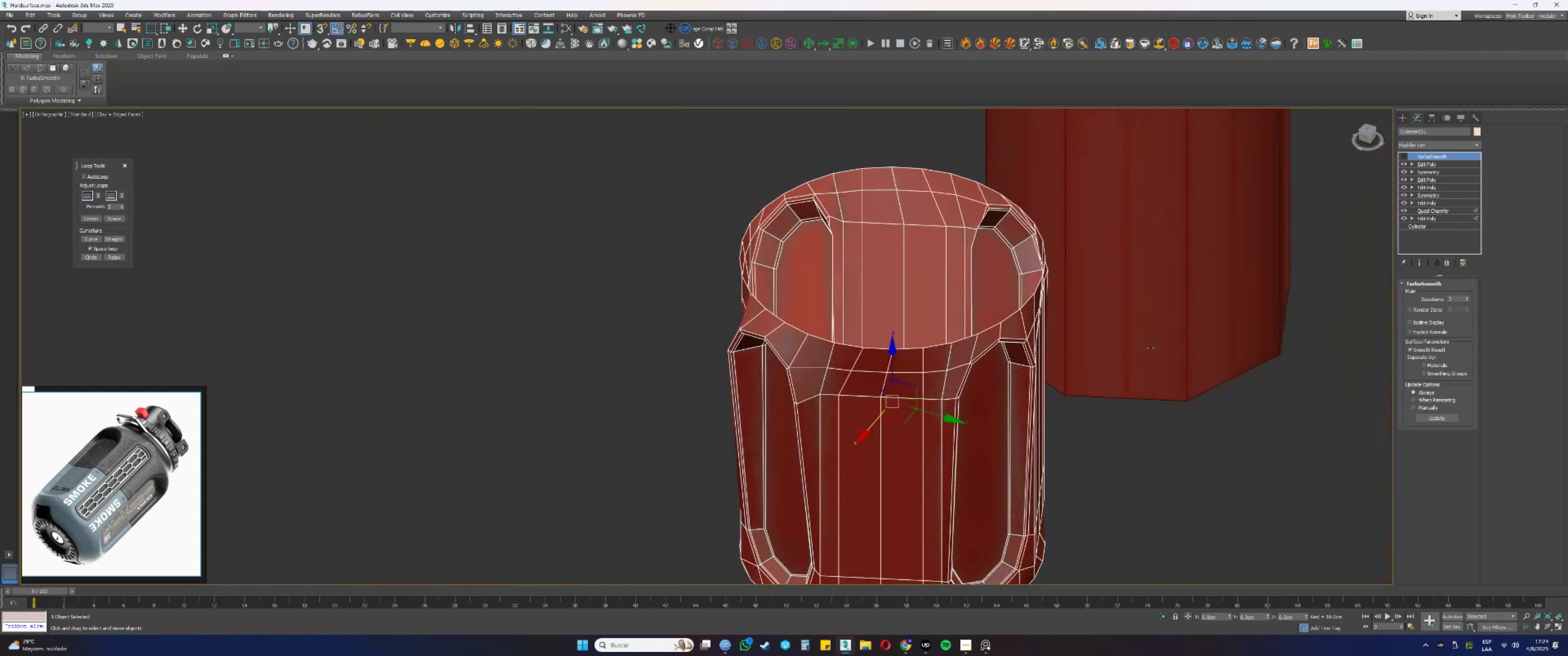 
hold_key(key=AltLeft, duration=0.4)
 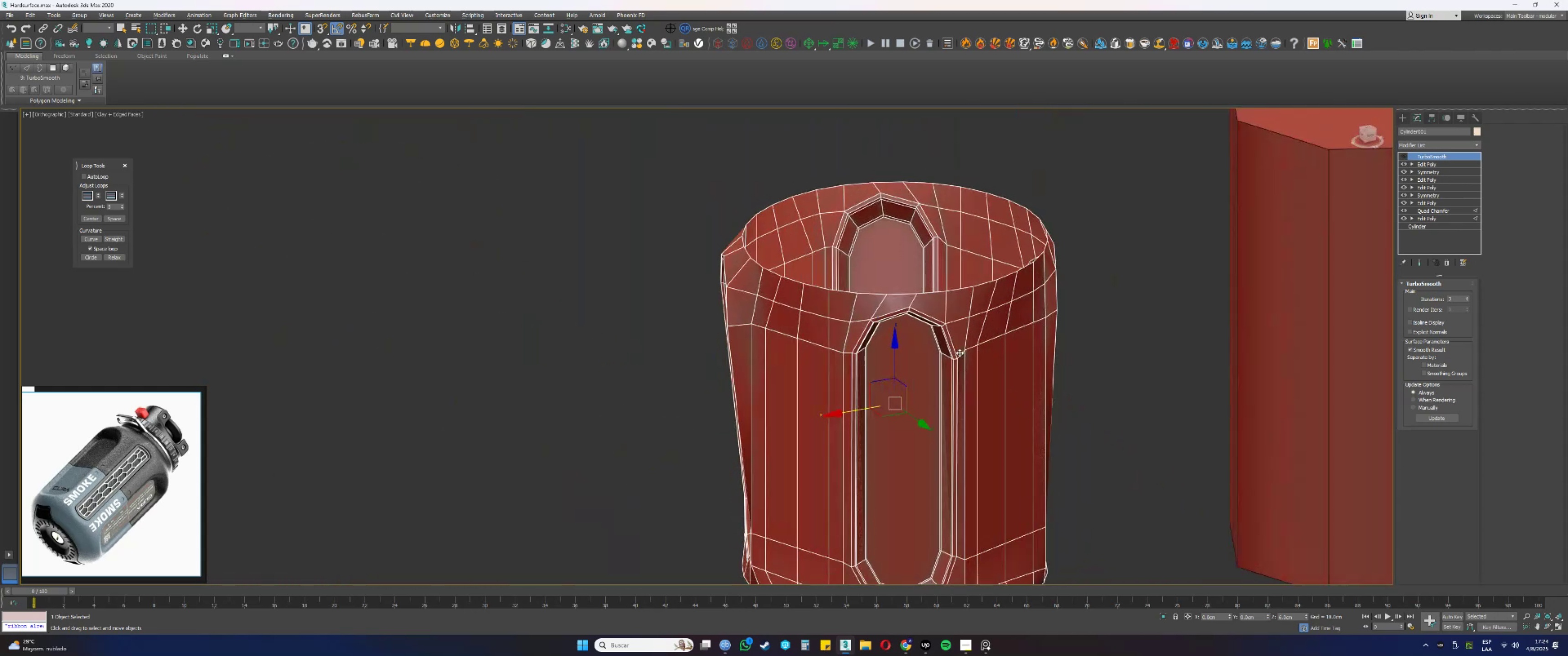 
scroll: coordinate [864, 316], scroll_direction: up, amount: 2.0
 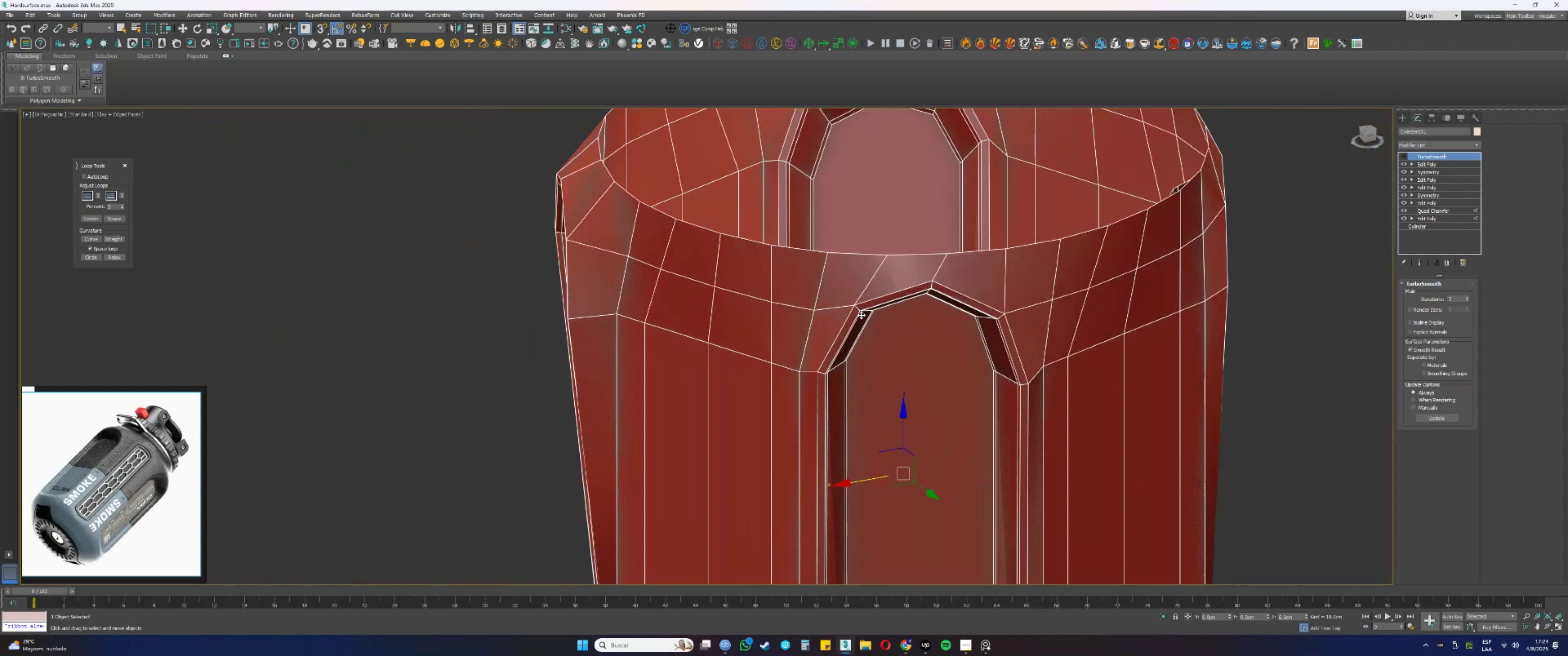 
type(44q)
 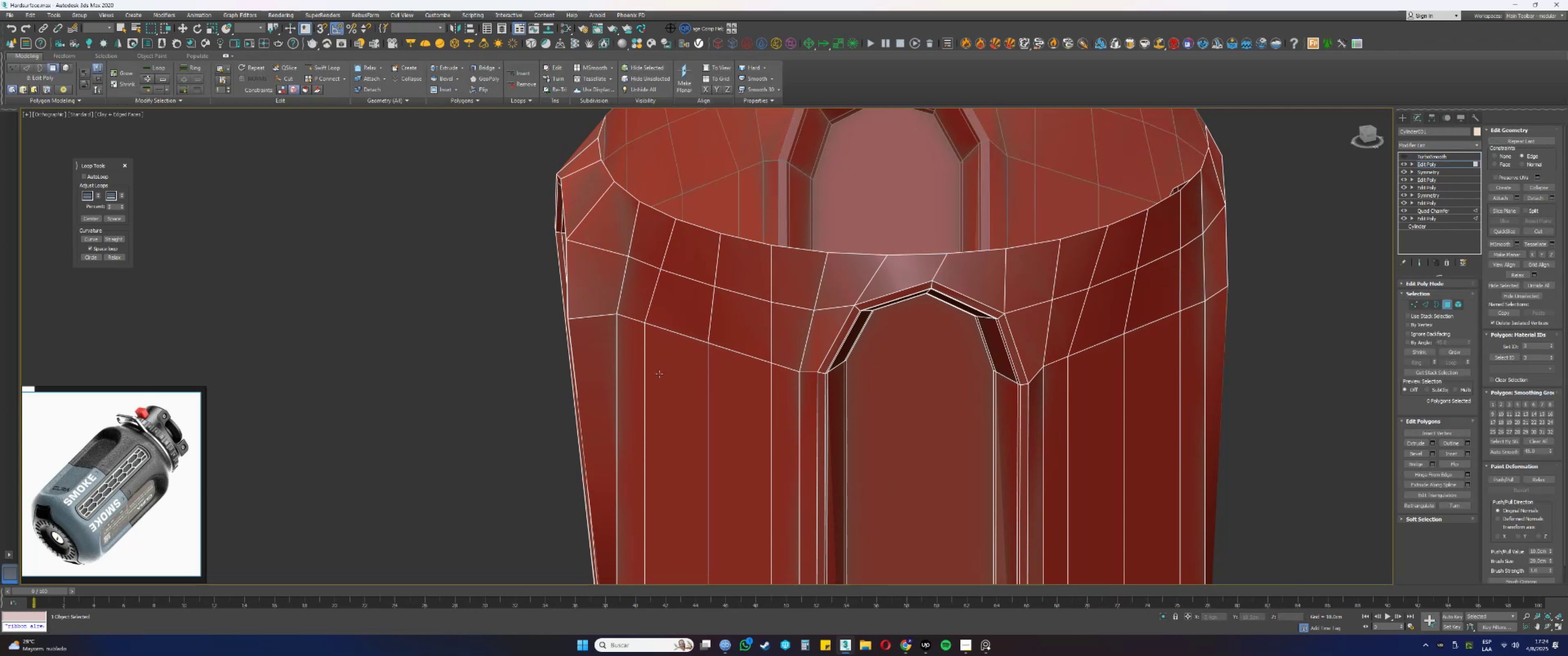 
hold_key(key=ShiftLeft, duration=1.25)
left_click([852, 316])
 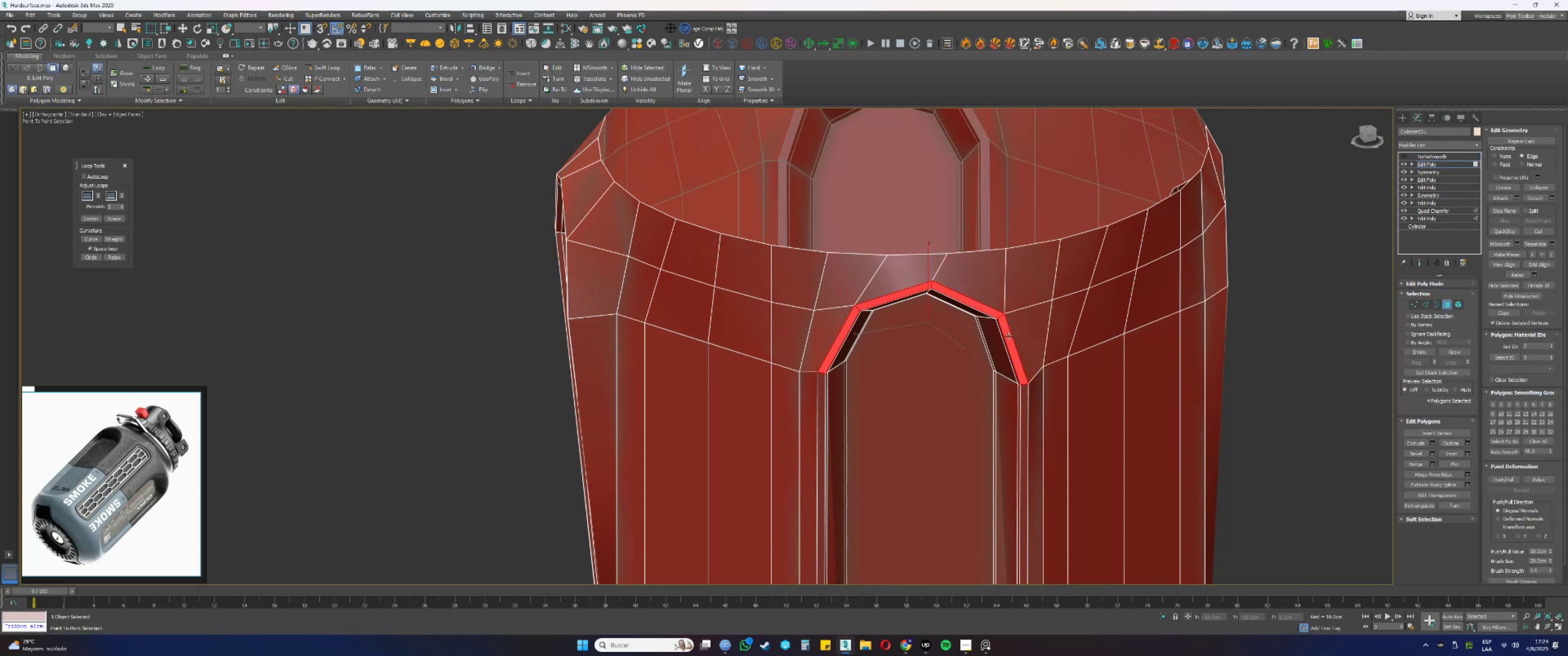 
hold_key(key=AltLeft, duration=0.51)
 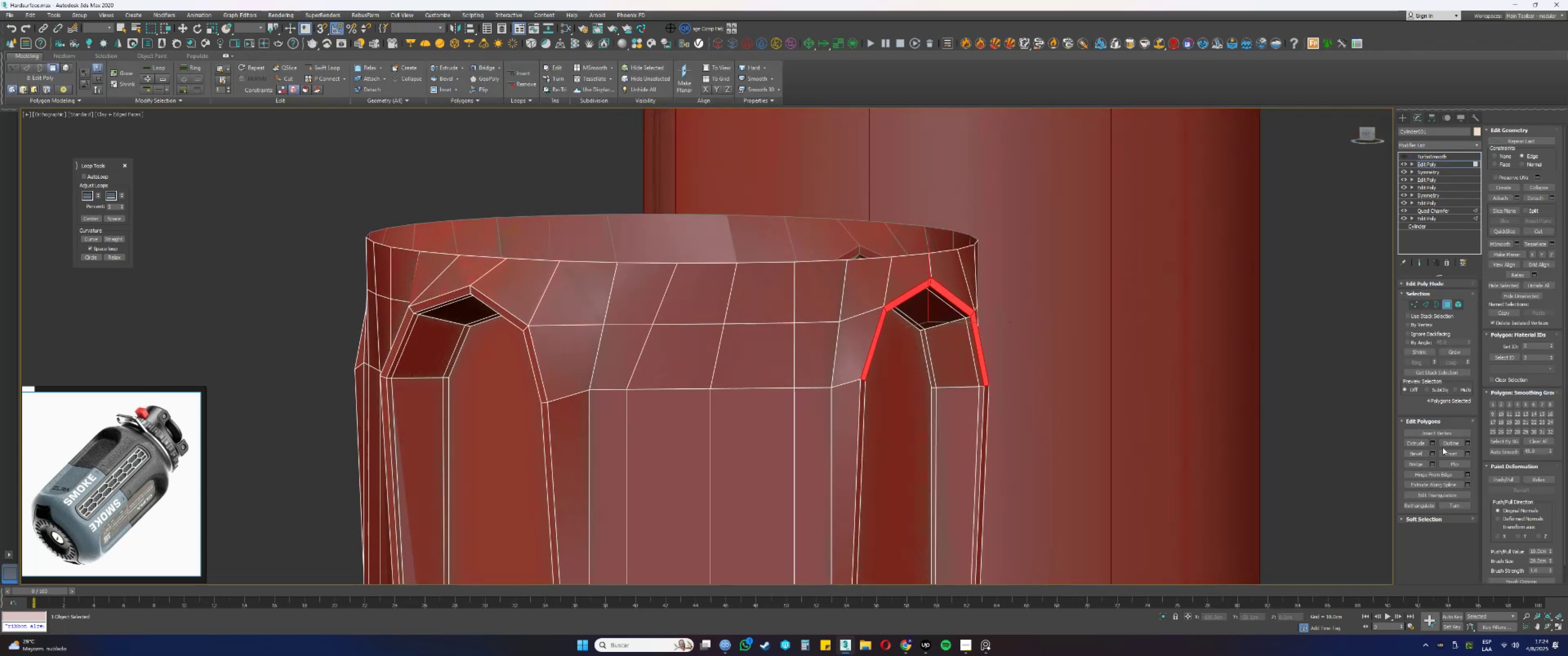 
left_click([1433, 443])
 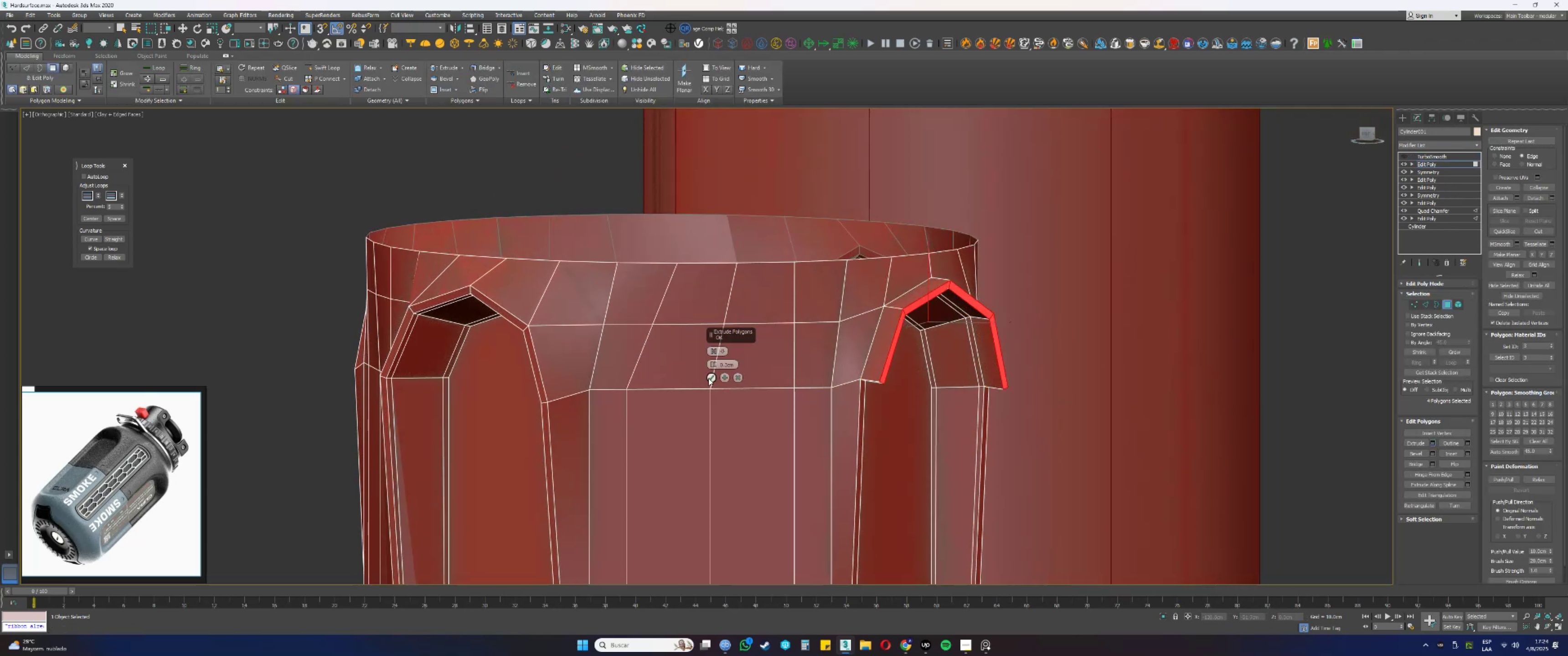 
left_click([711, 378])
 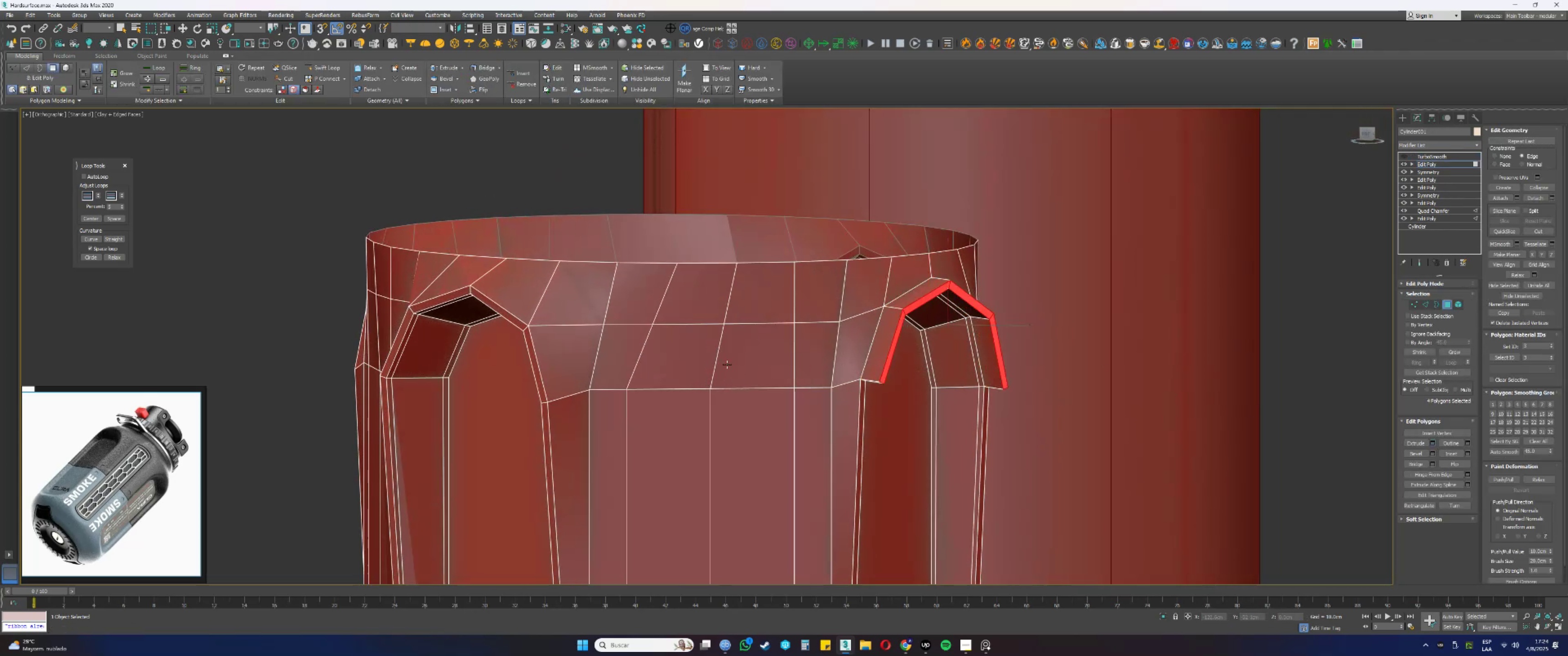 
hold_key(key=AltLeft, duration=0.67)
 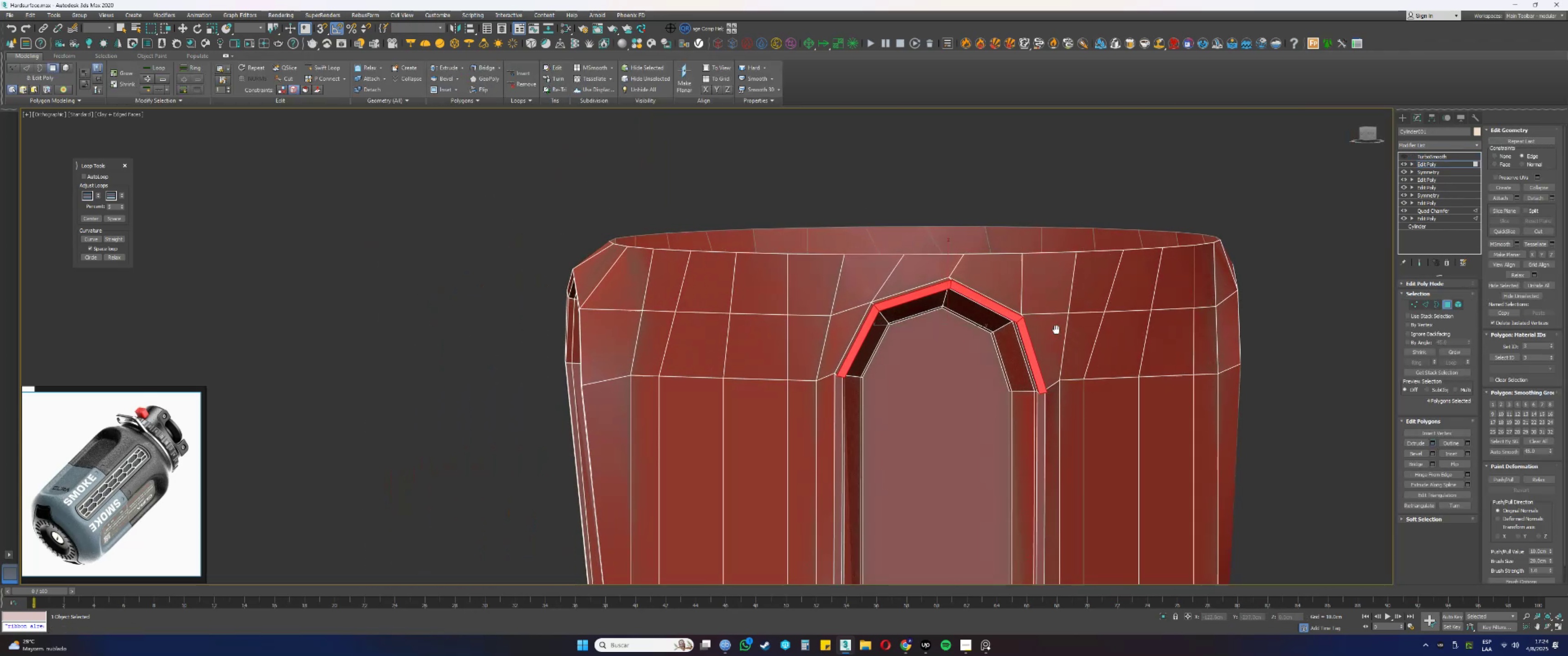 
hold_key(key=AltLeft, duration=0.52)
 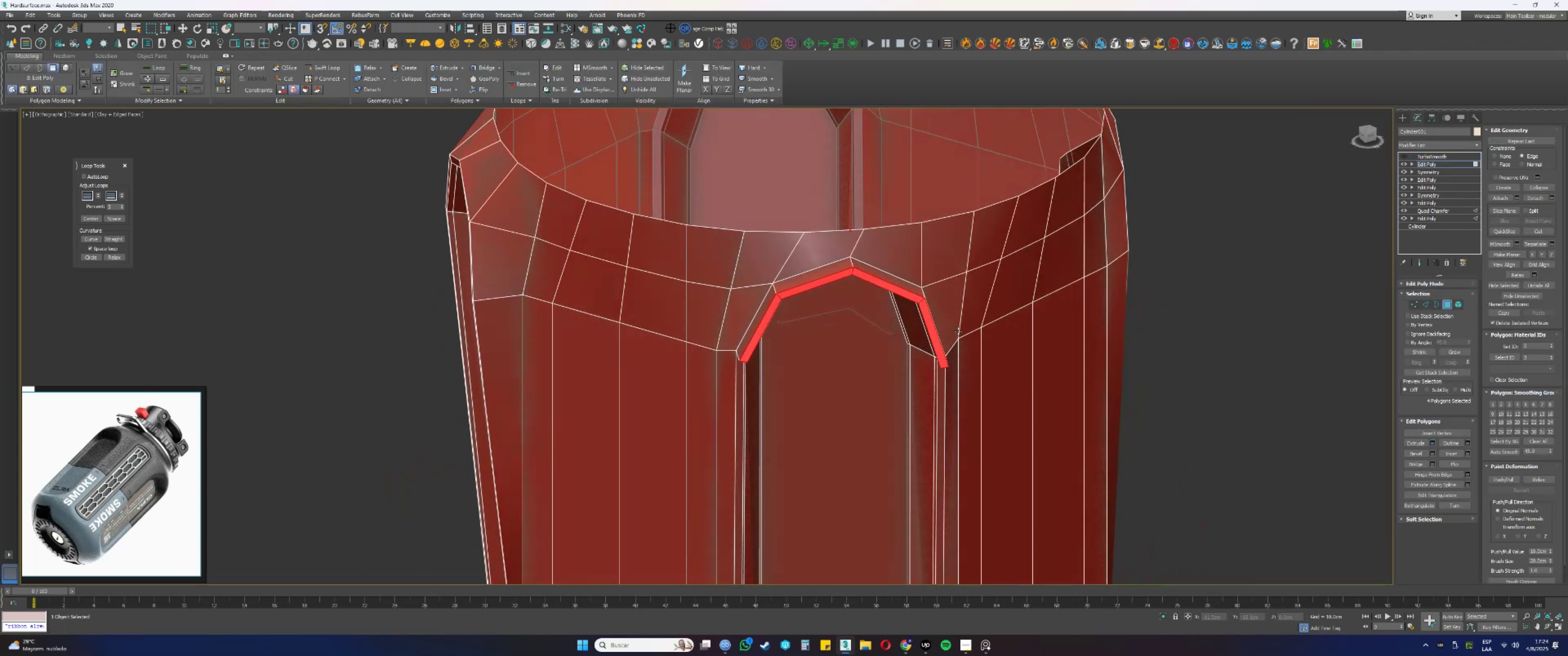 
hold_key(key=AltLeft, duration=0.48)
 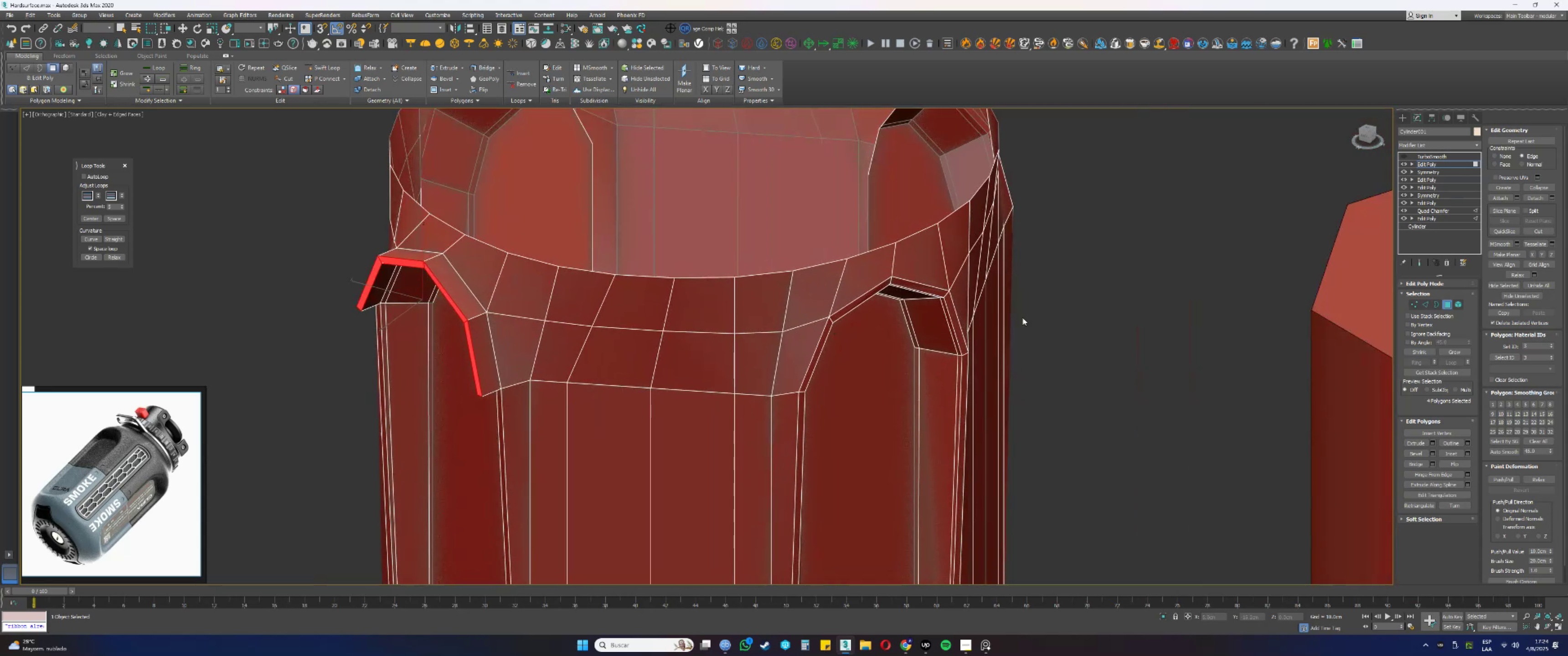 
left_click([1117, 310])
 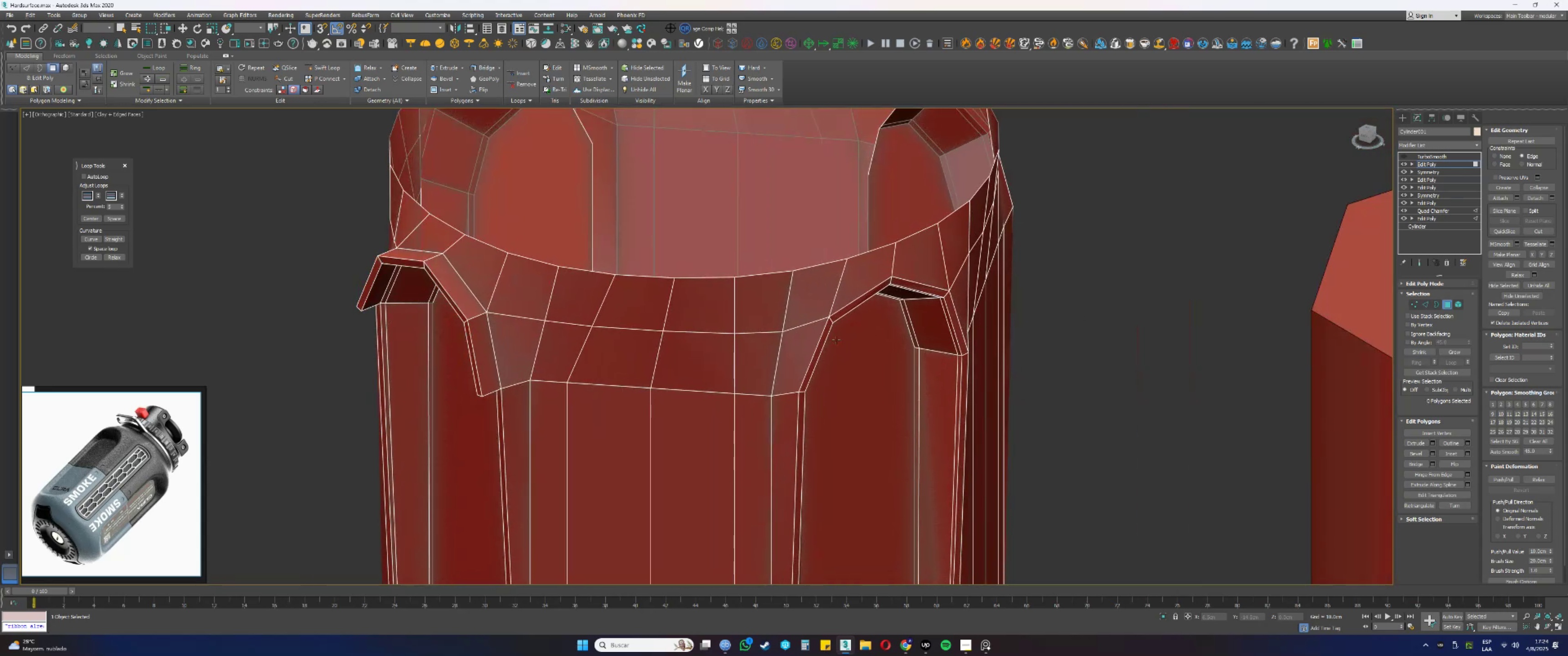 
hold_key(key=ShiftLeft, duration=1.24)
left_click([824, 334])
 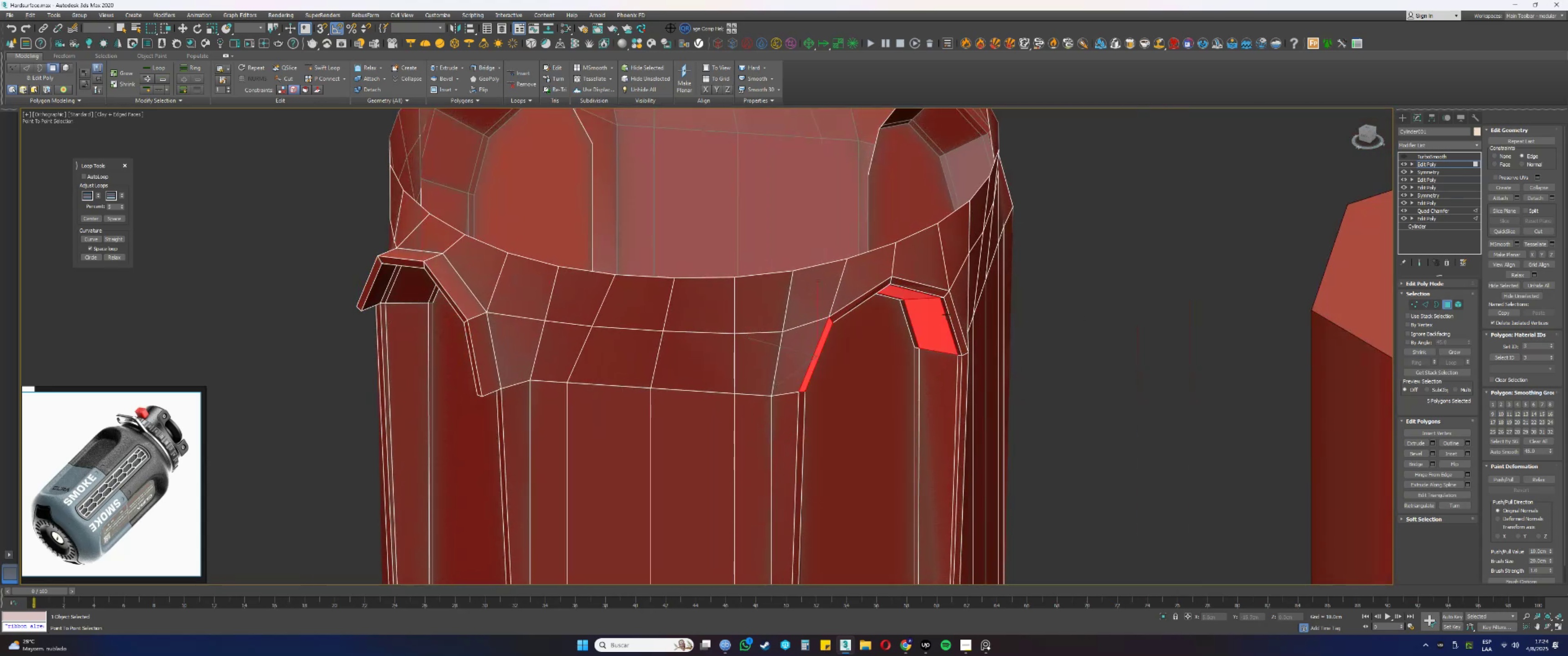 
left_click([952, 313])
 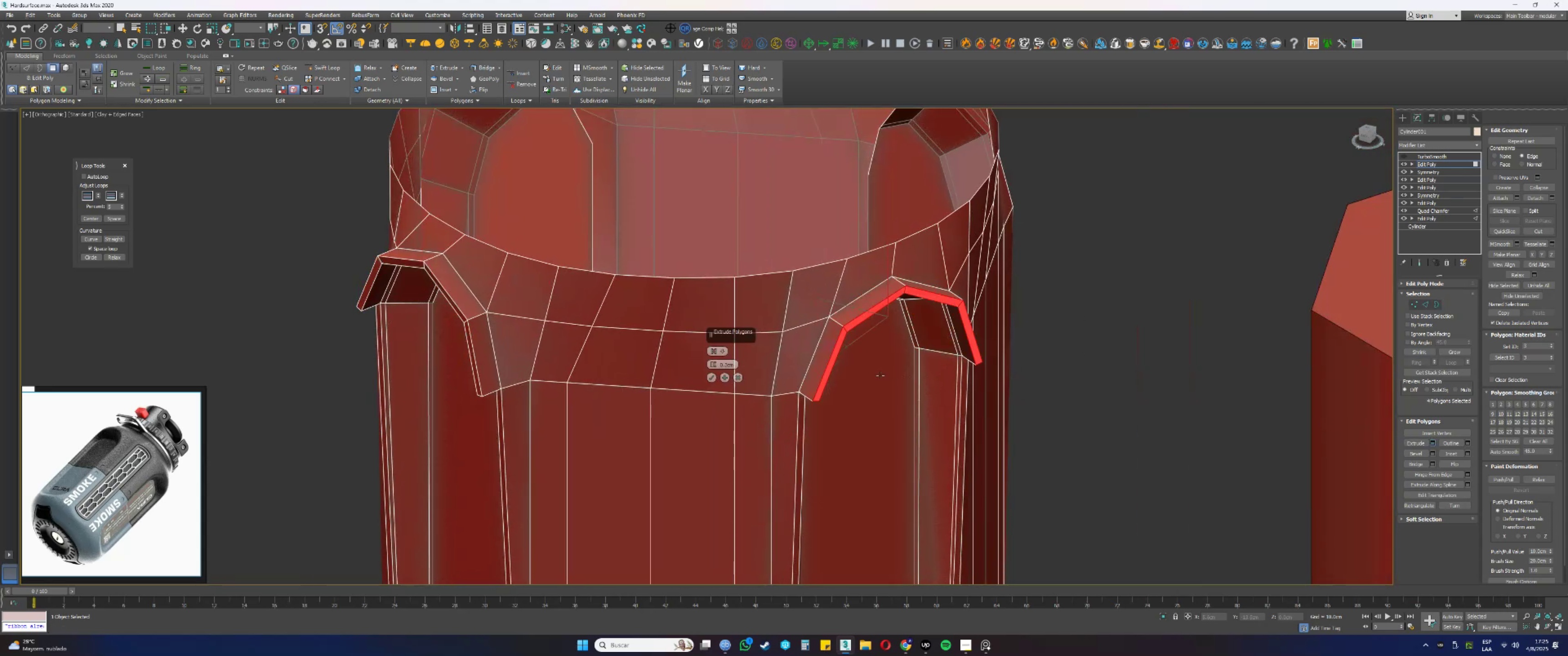 
left_click([712, 379])
 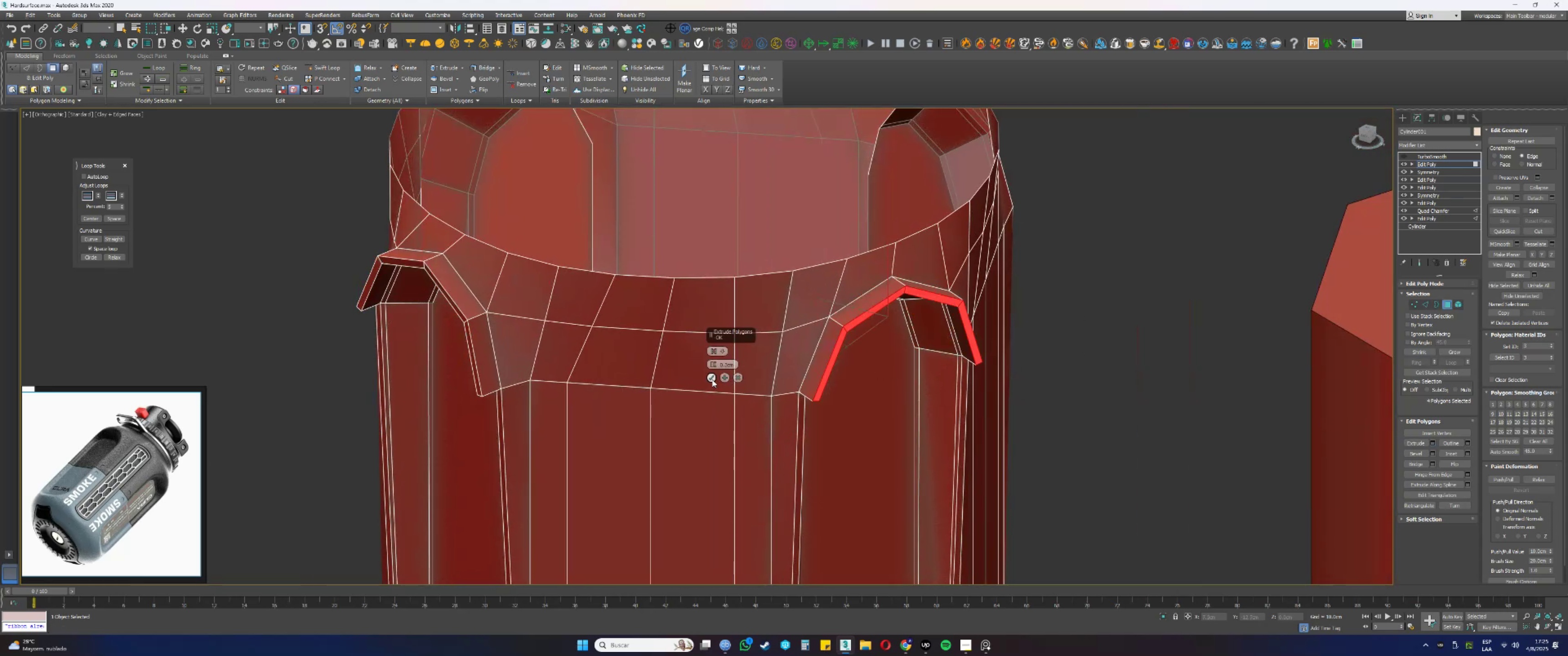 
hold_key(key=AltLeft, duration=0.46)
 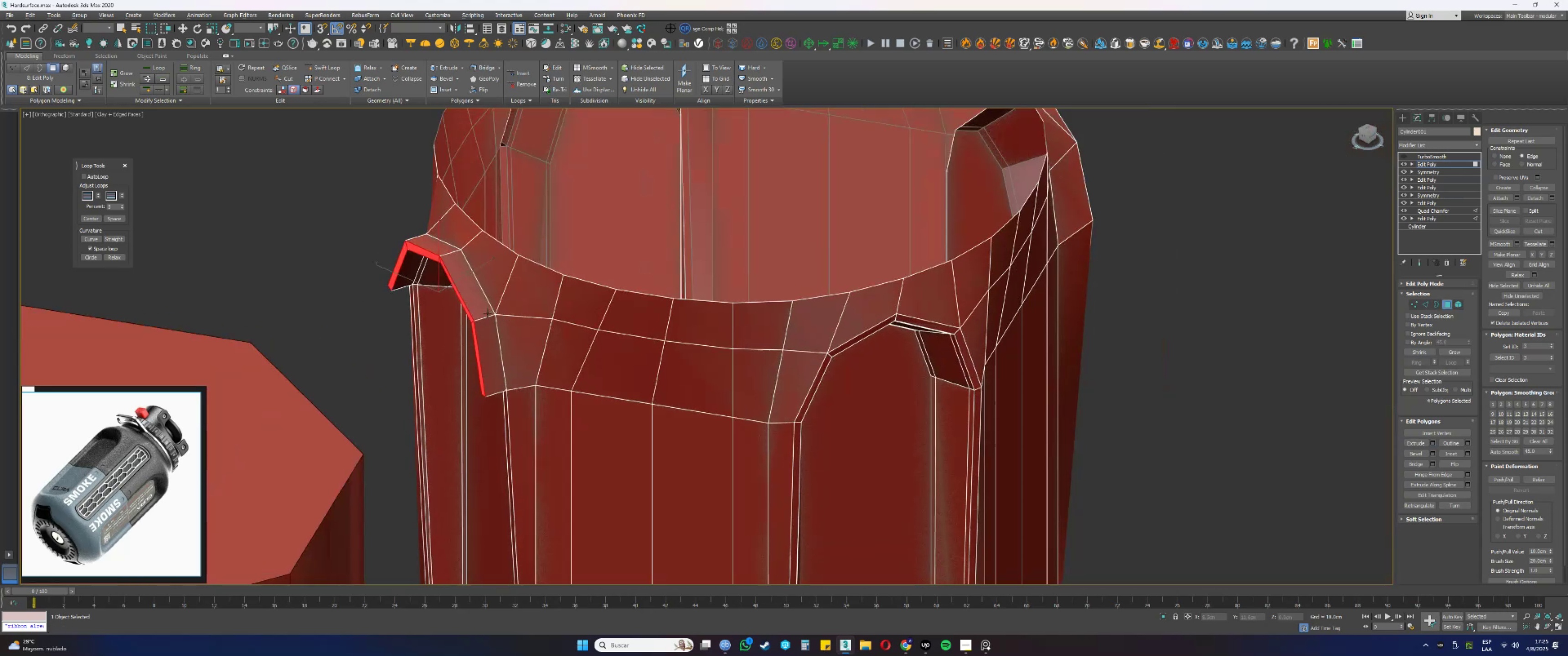 
left_click([318, 249])
 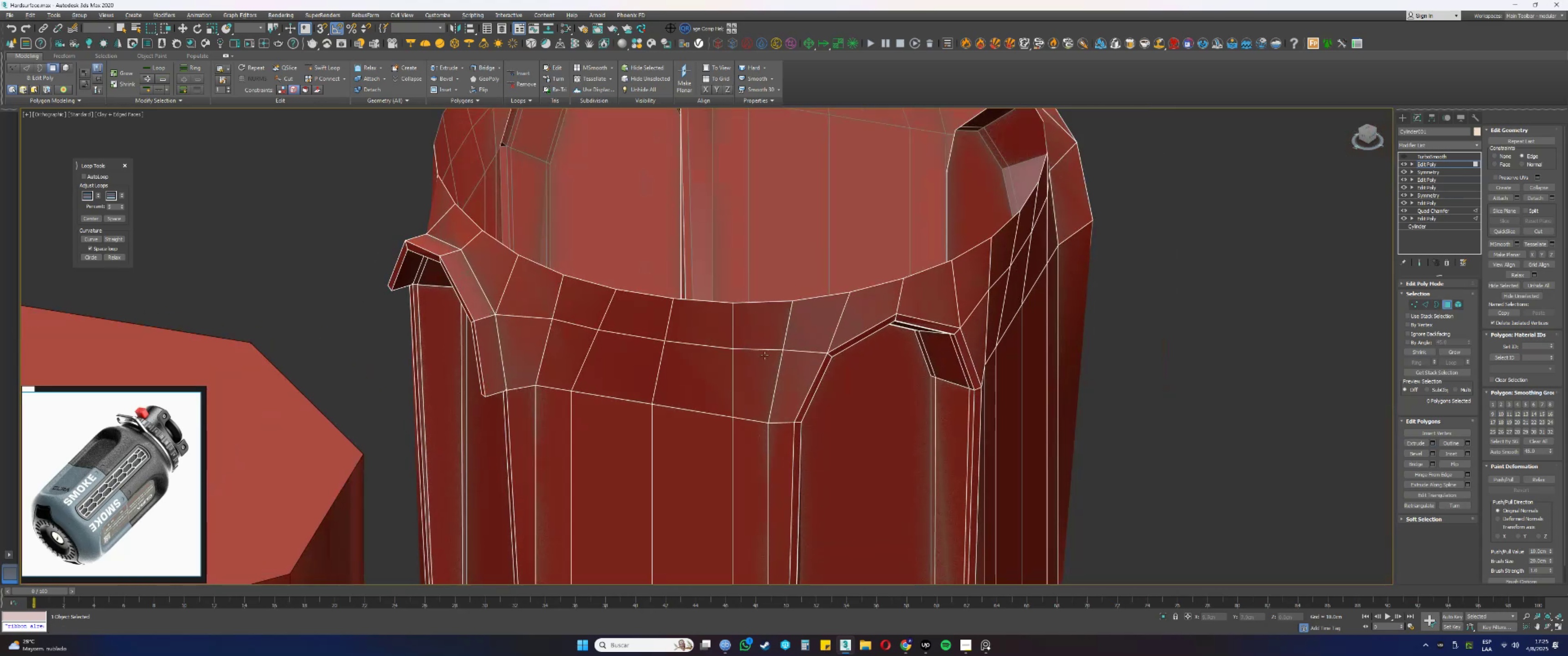 
hold_key(key=ShiftLeft, duration=1.16)
left_click([826, 363])
 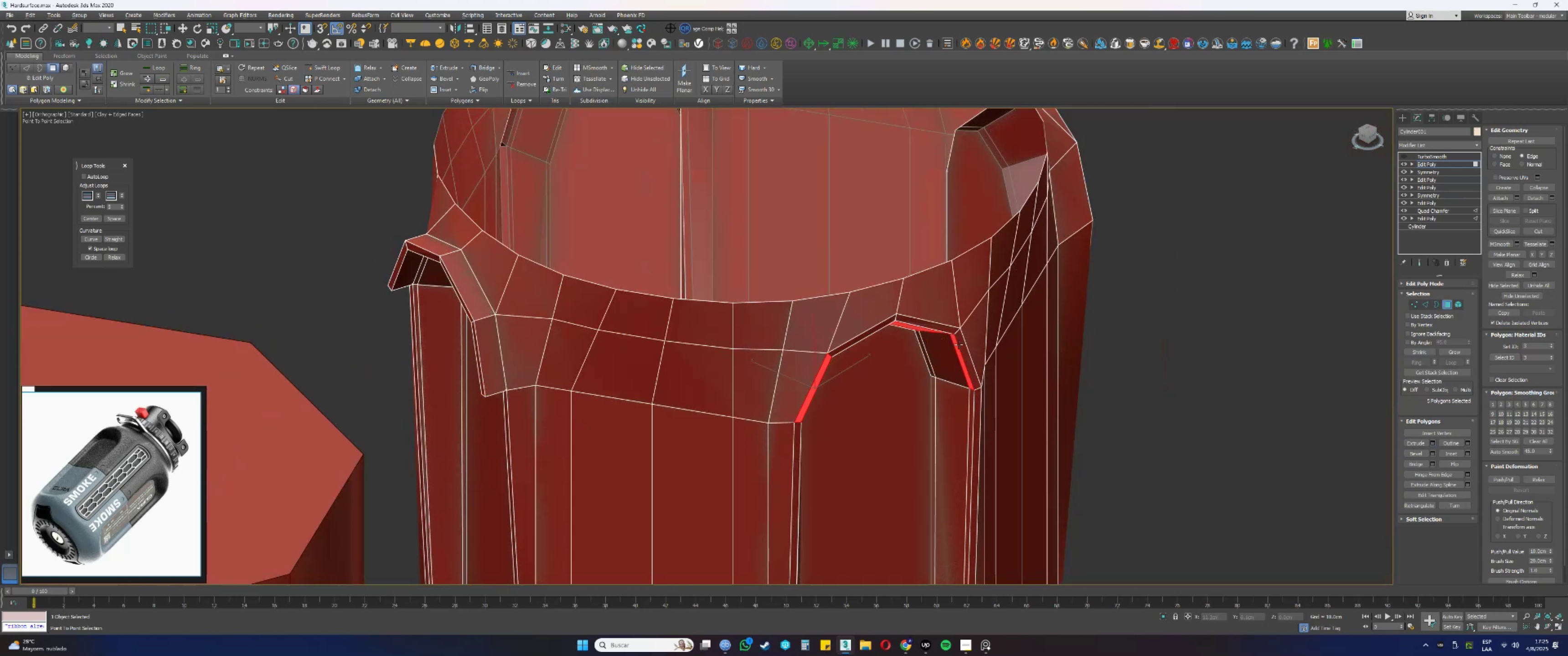 
left_click([964, 342])
 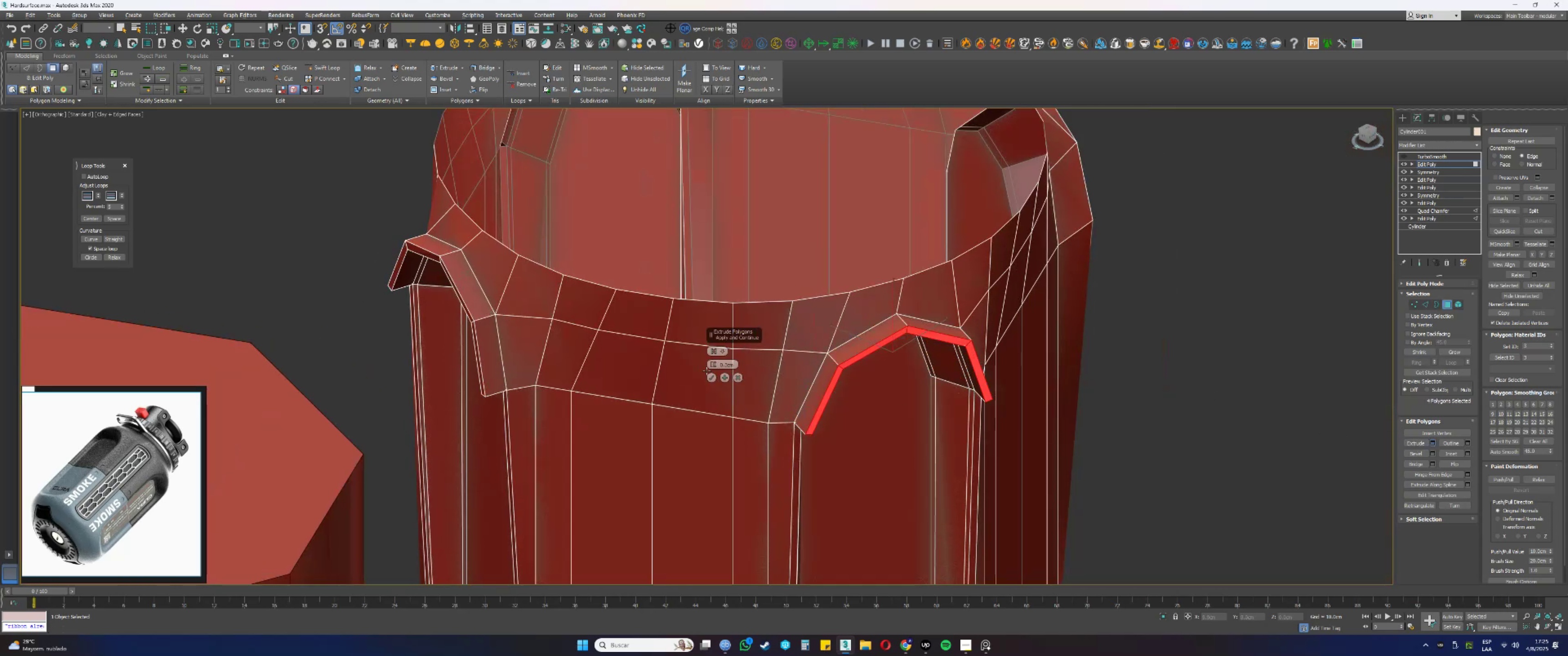 
left_click([712, 375])
 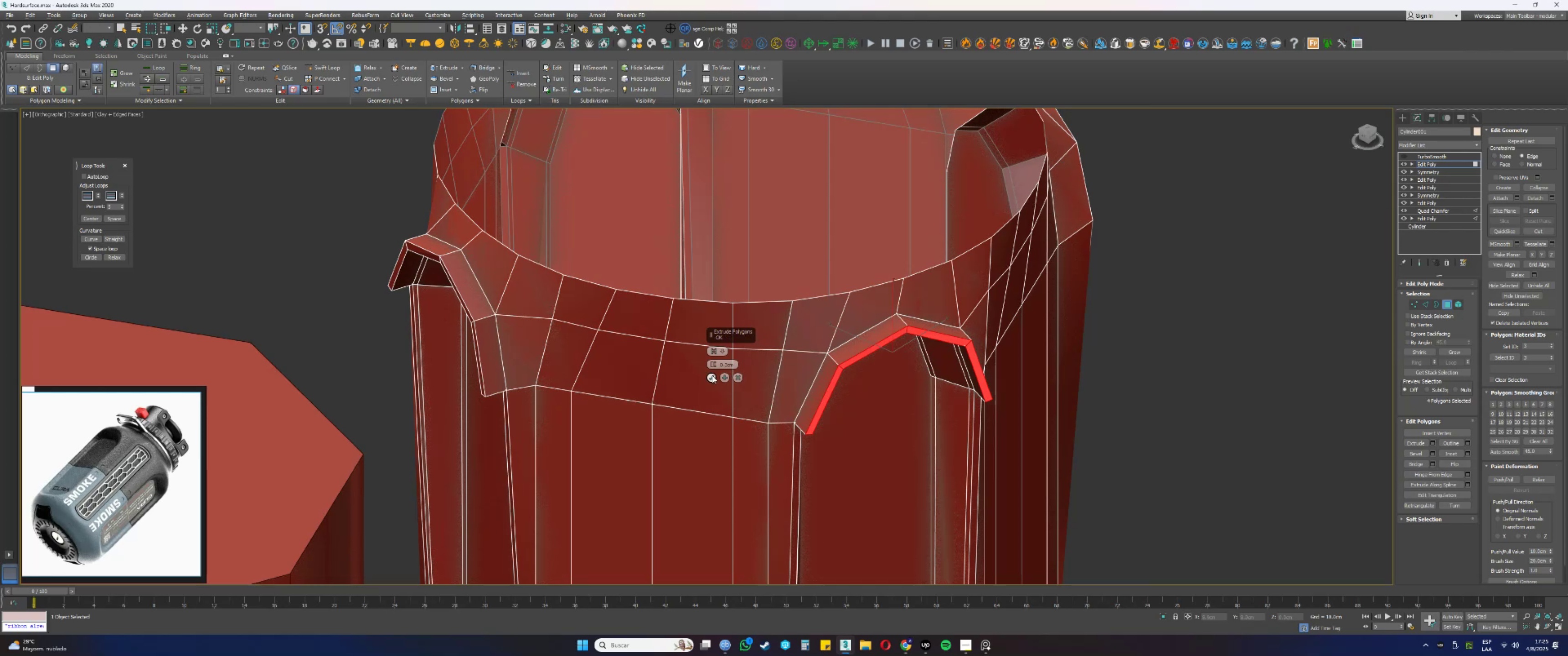 
hold_key(key=AltLeft, duration=0.4)
 